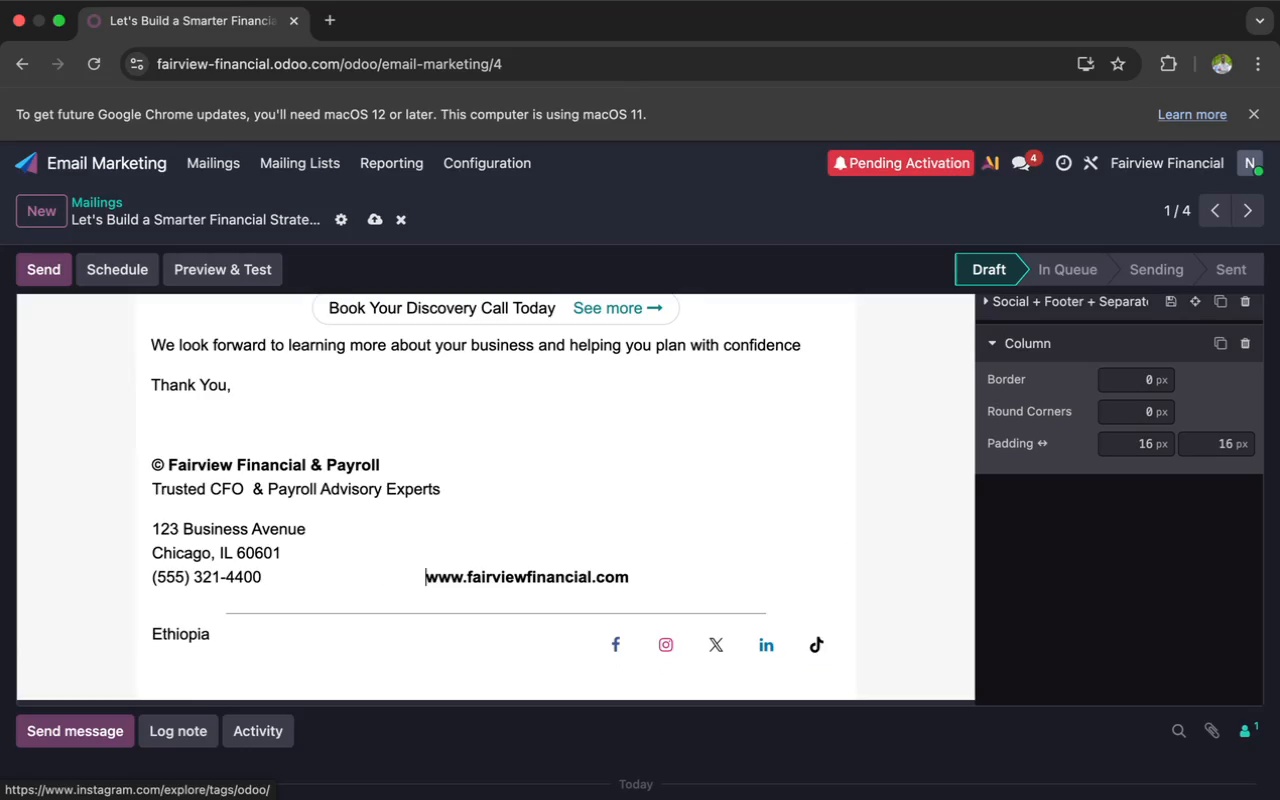 
key(Space)
 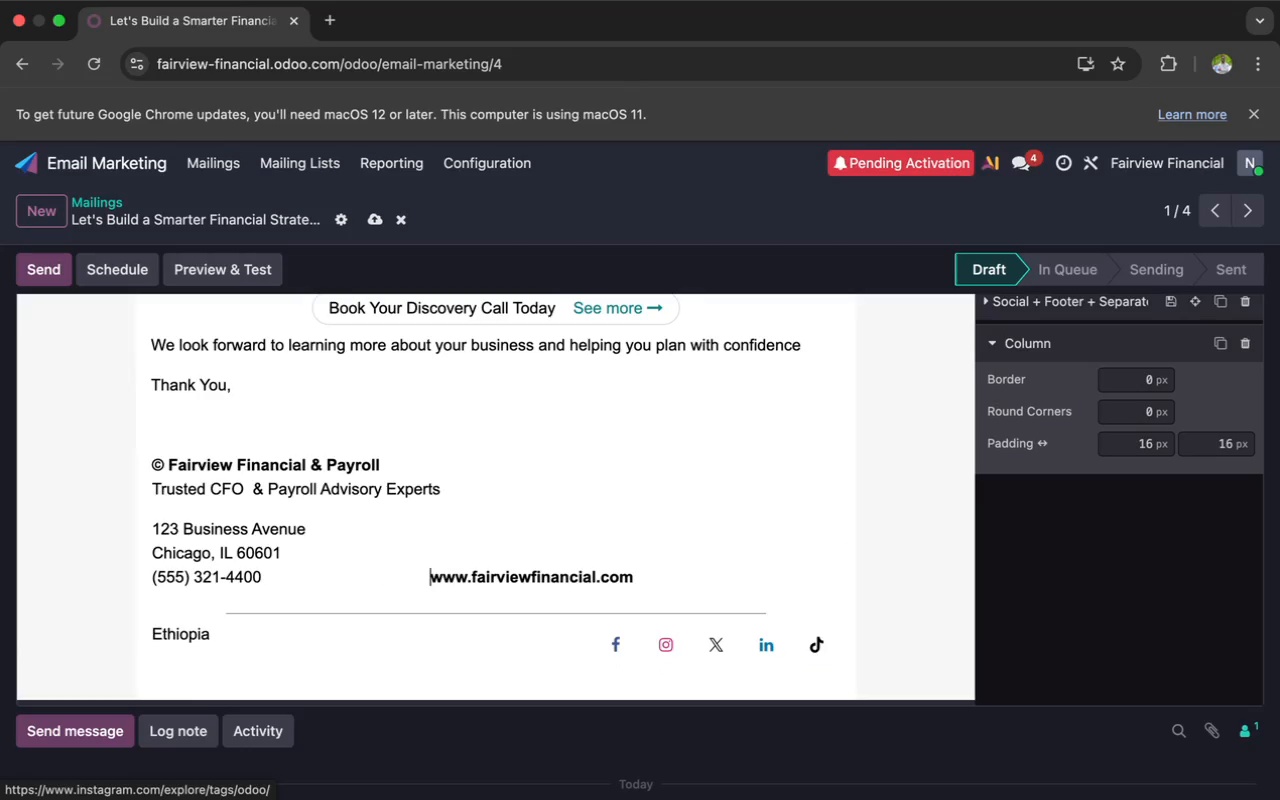 
key(Space)
 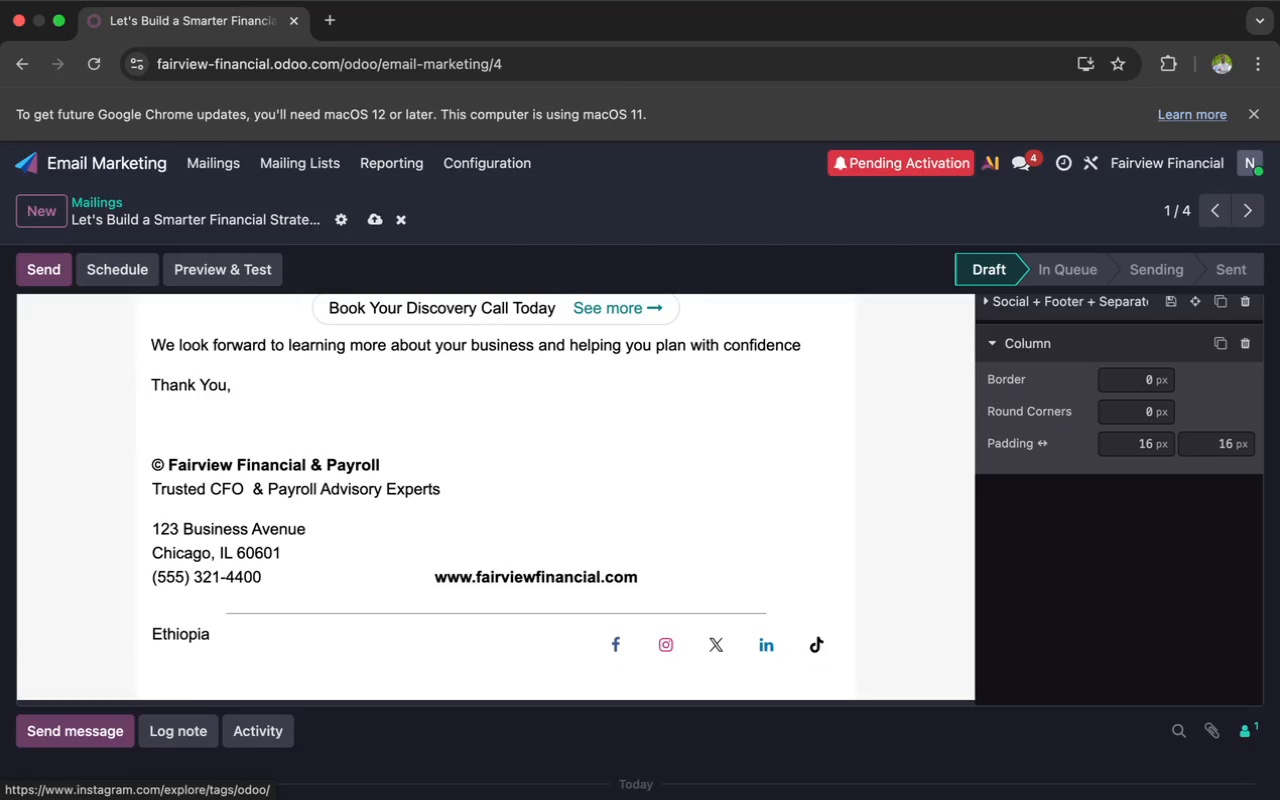 
hold_key(key=Space, duration=1.51)
 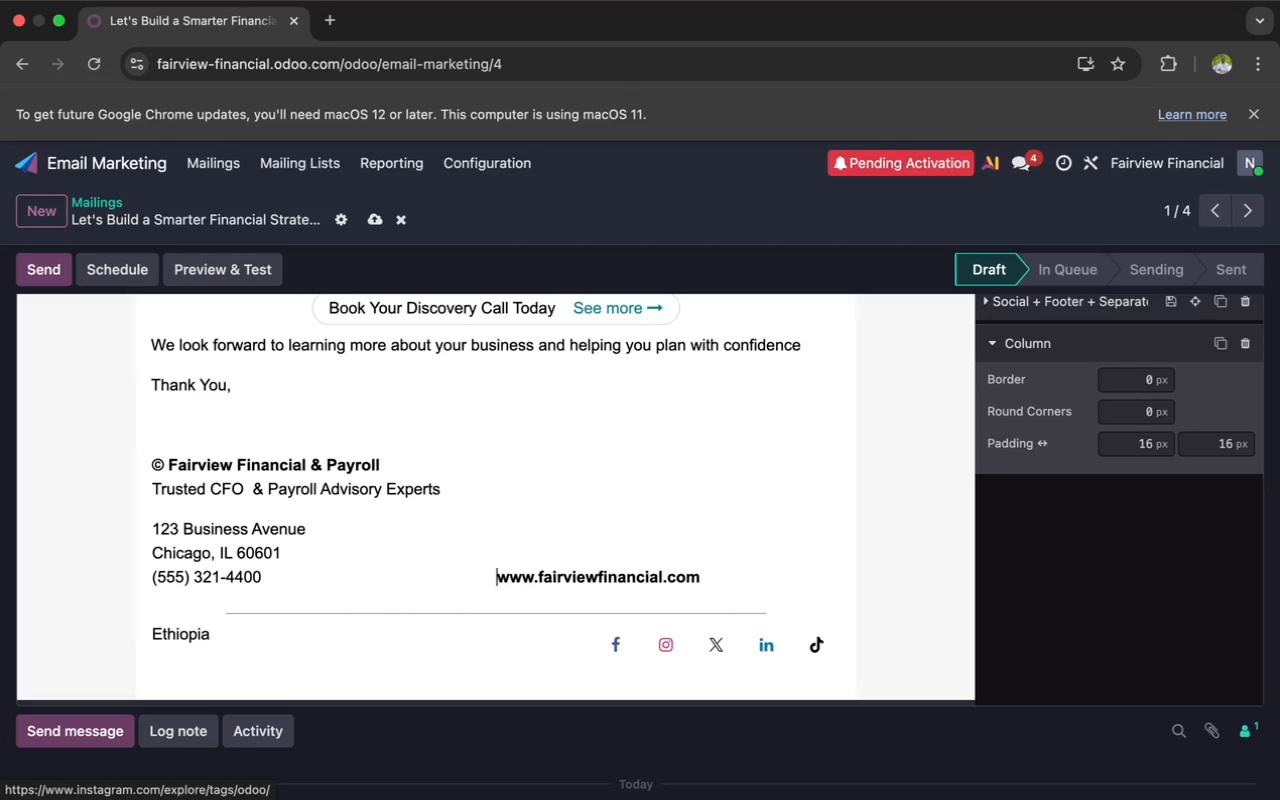 
key(Space)
 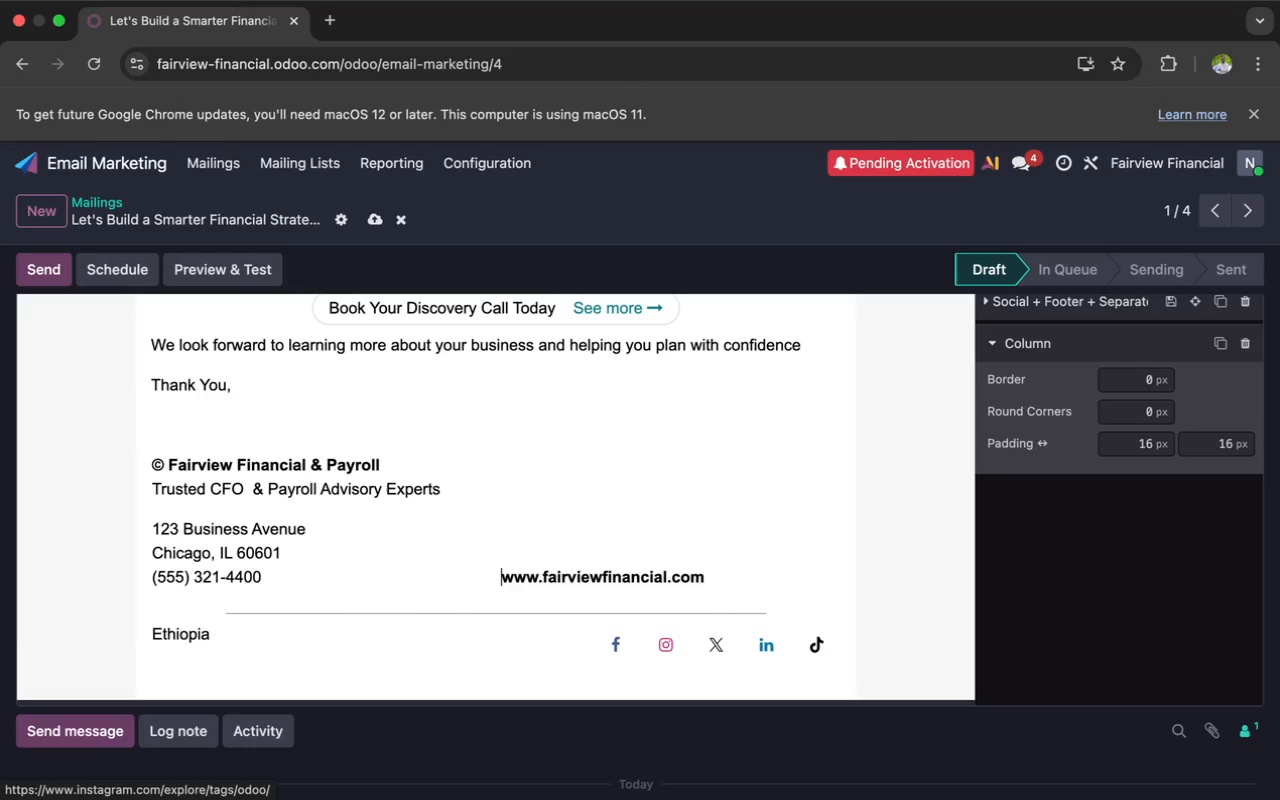 
key(Space)
 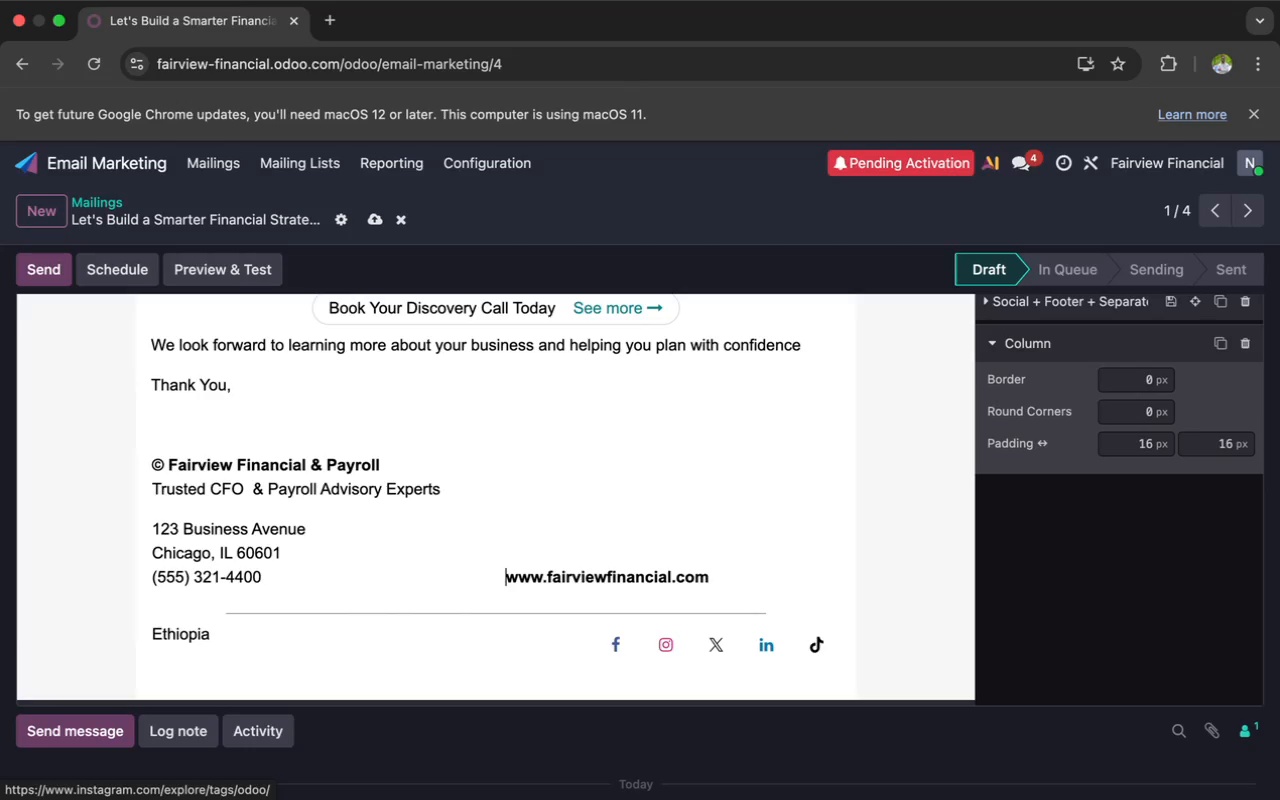 
key(Space)
 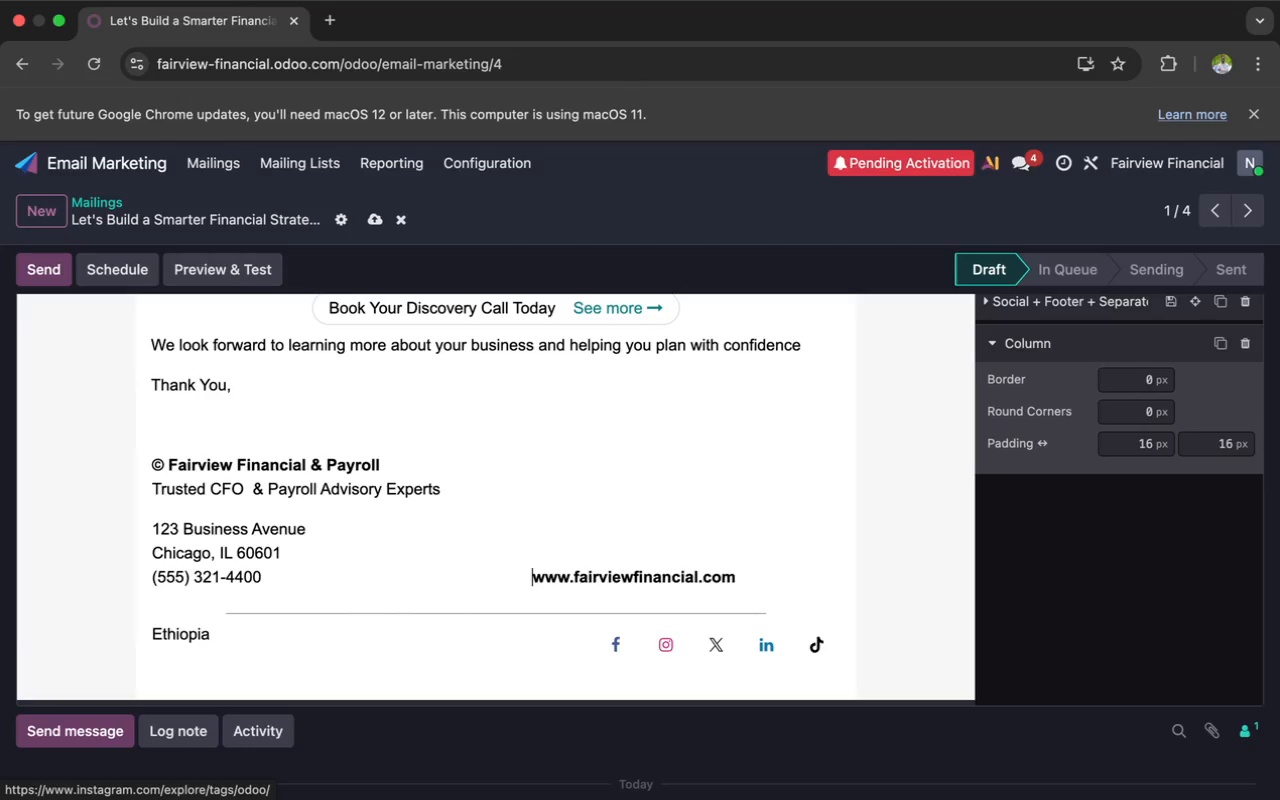 
hold_key(key=Space, duration=1.5)
 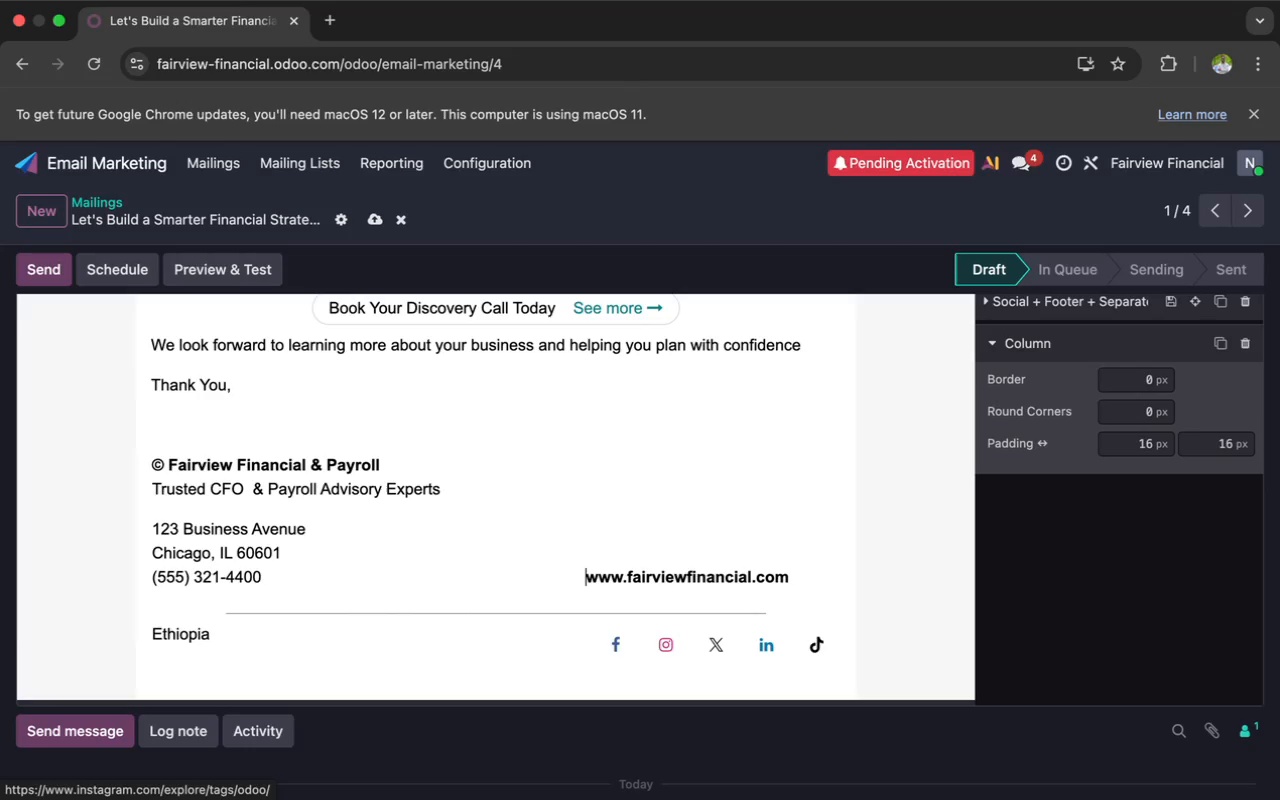 
hold_key(key=Space, duration=1.26)
 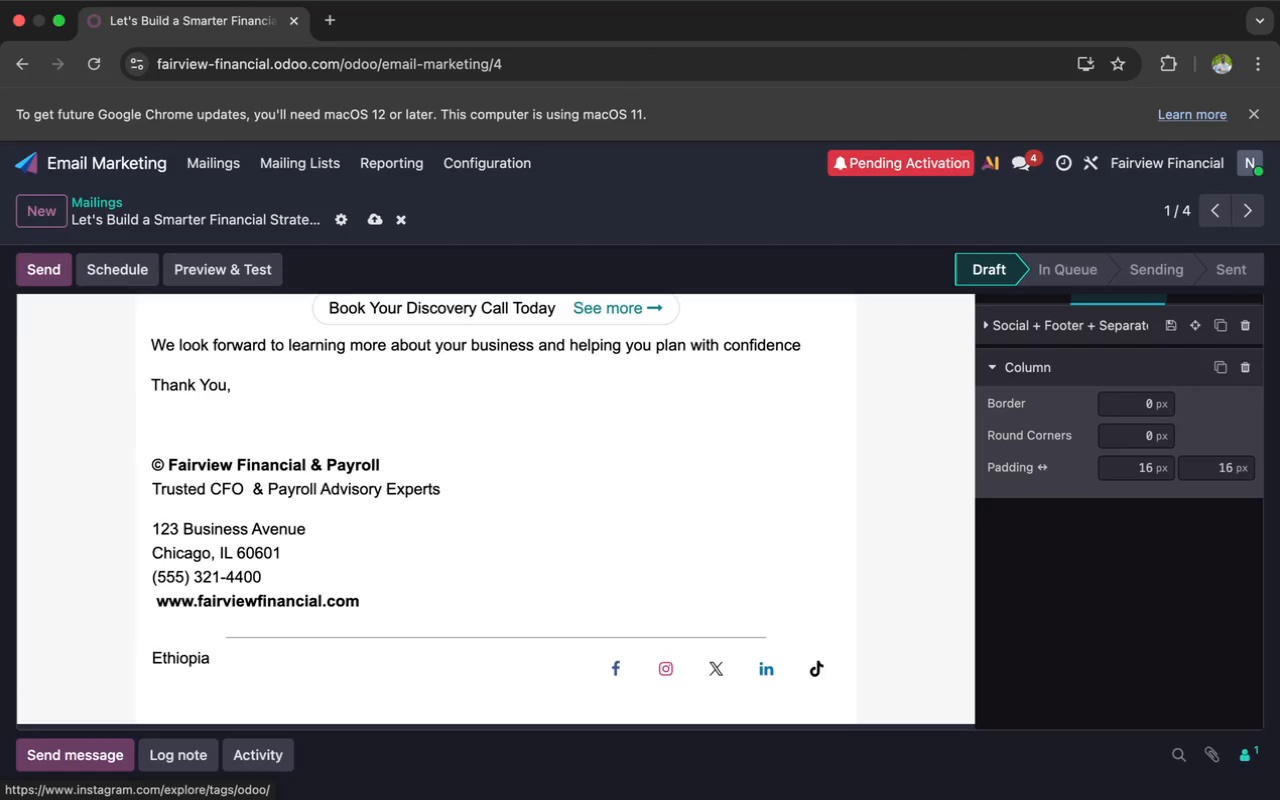 
hold_key(key=Space, duration=0.59)
 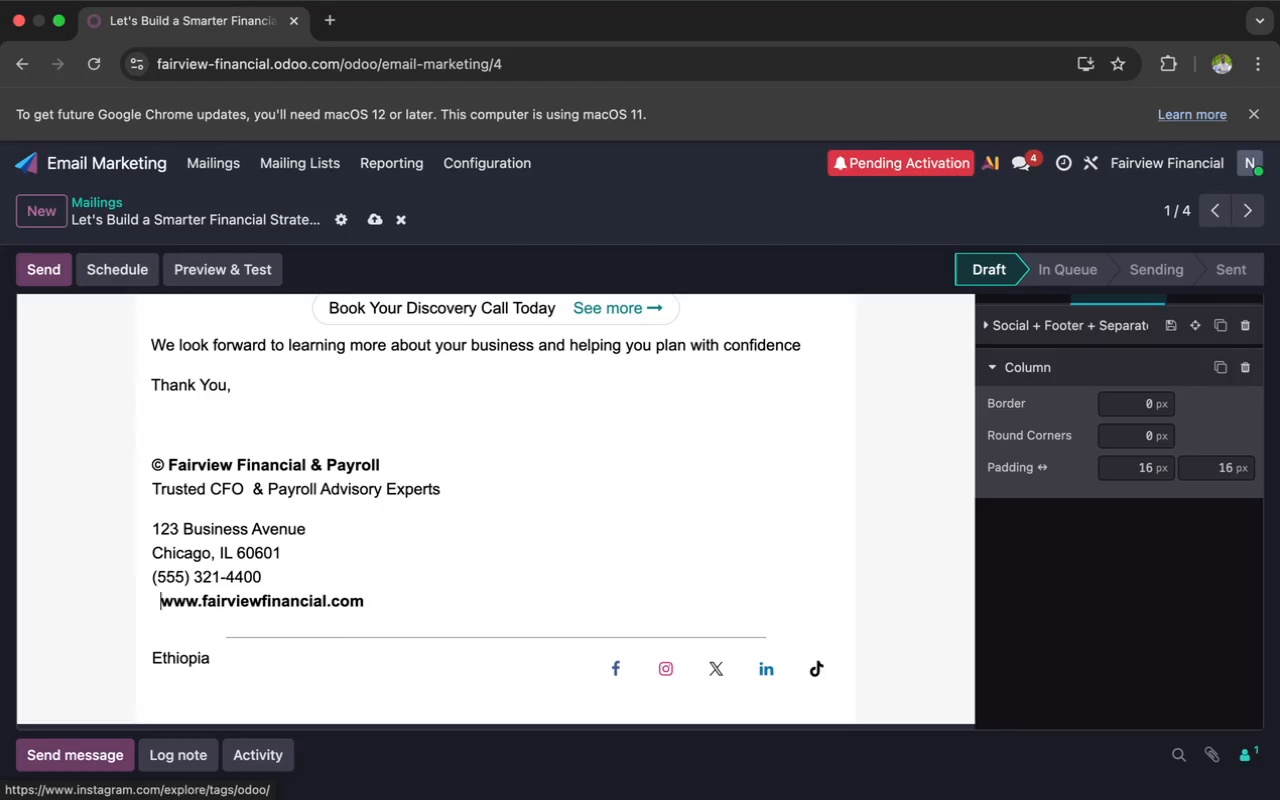 
key(Space)
 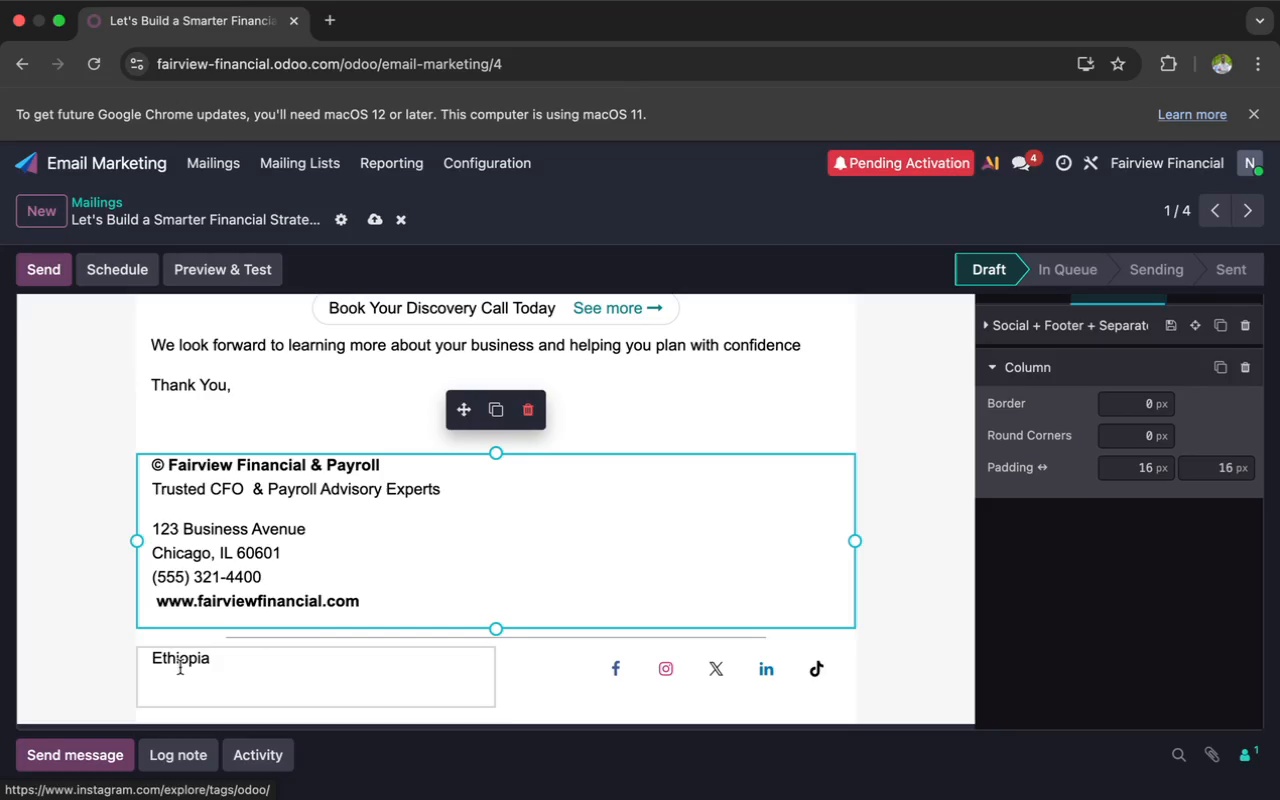 
left_click([208, 644])
 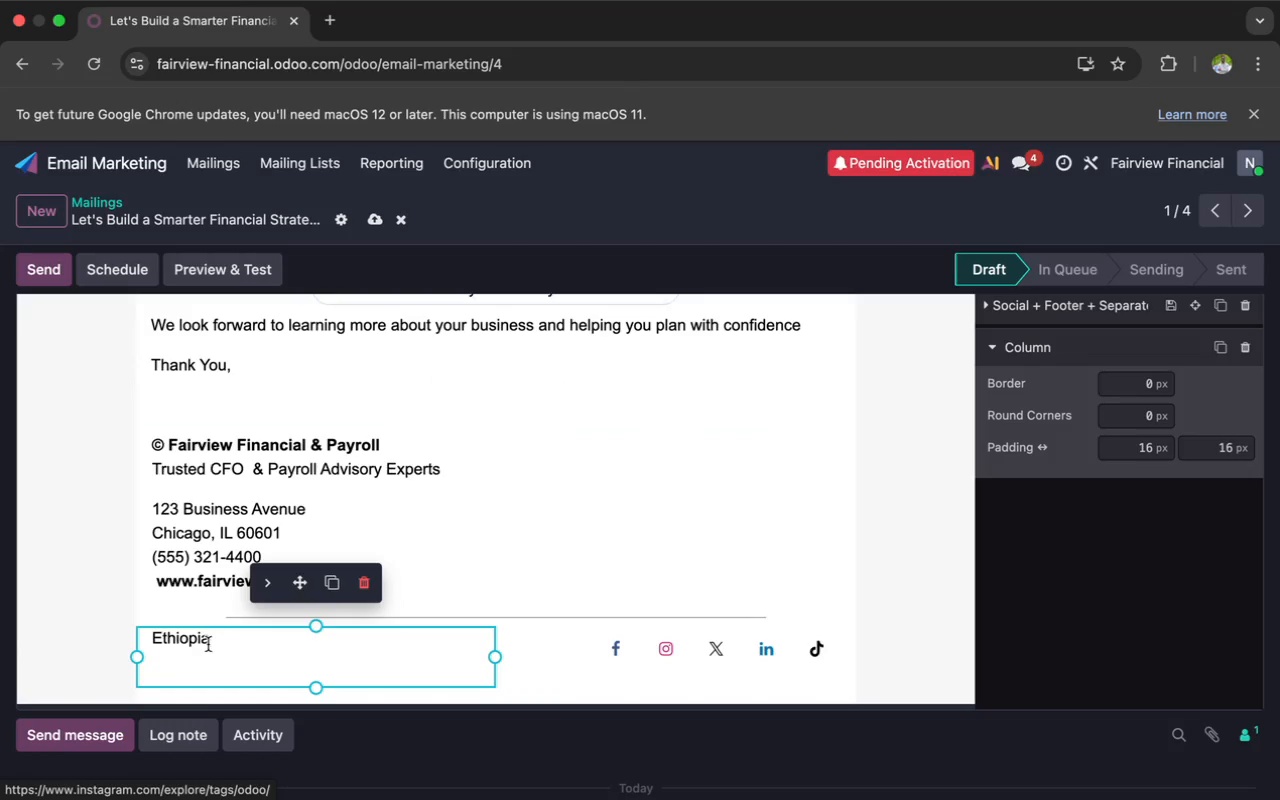 
scroll: coordinate [194, 666], scroll_direction: down, amount: 1.0
 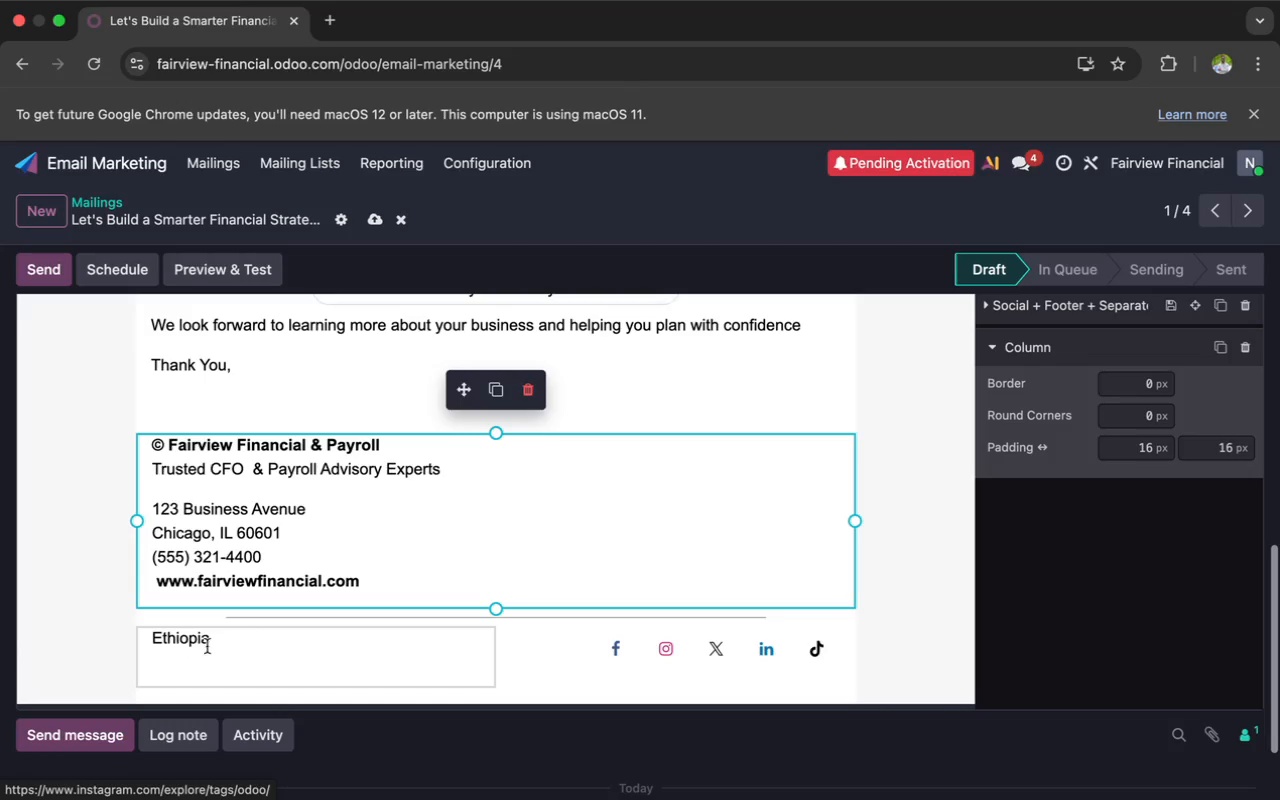 
key(Backspace)
key(Backspace)
key(Backspace)
key(Backspace)
key(Backspace)
key(Backspace)
key(Backspace)
key(Backspace)
type(Follow us)
 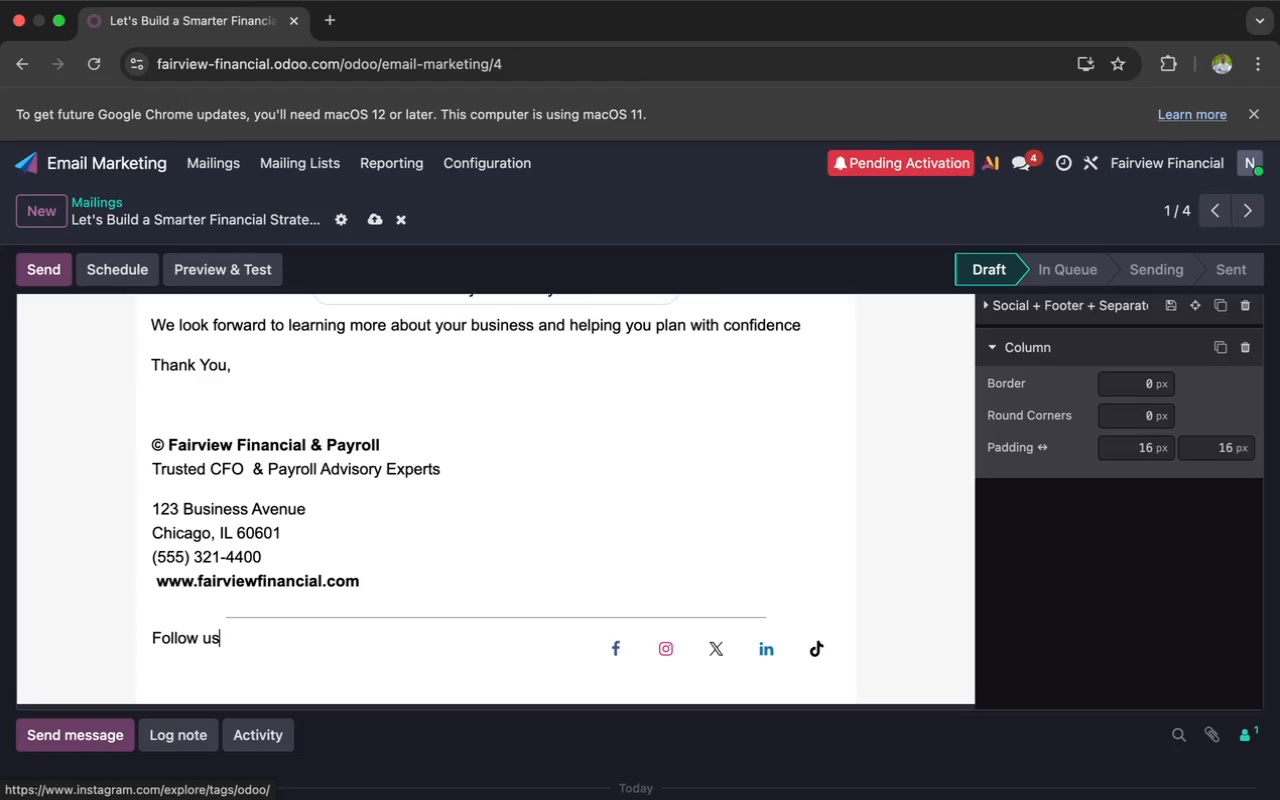 
scroll: coordinate [208, 644], scroll_direction: up, amount: 86.0
 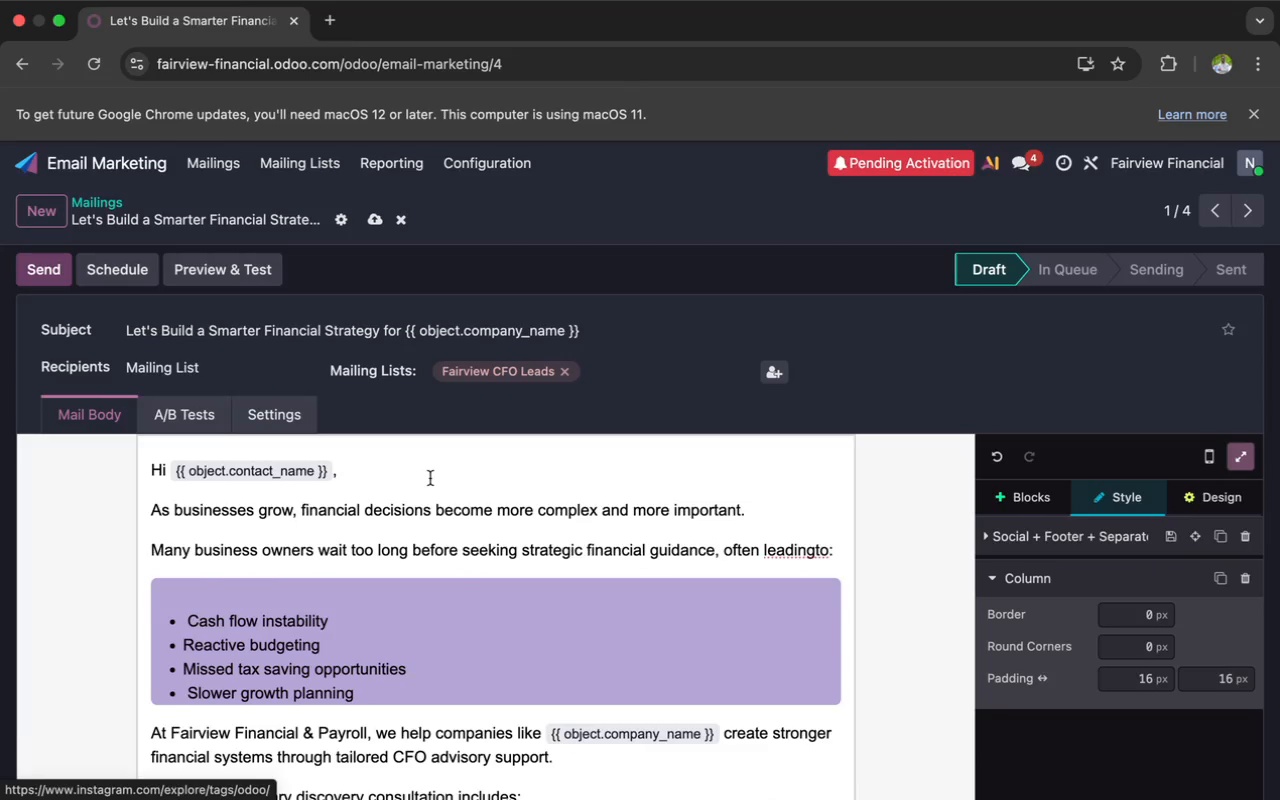 
left_click([172, 442])
 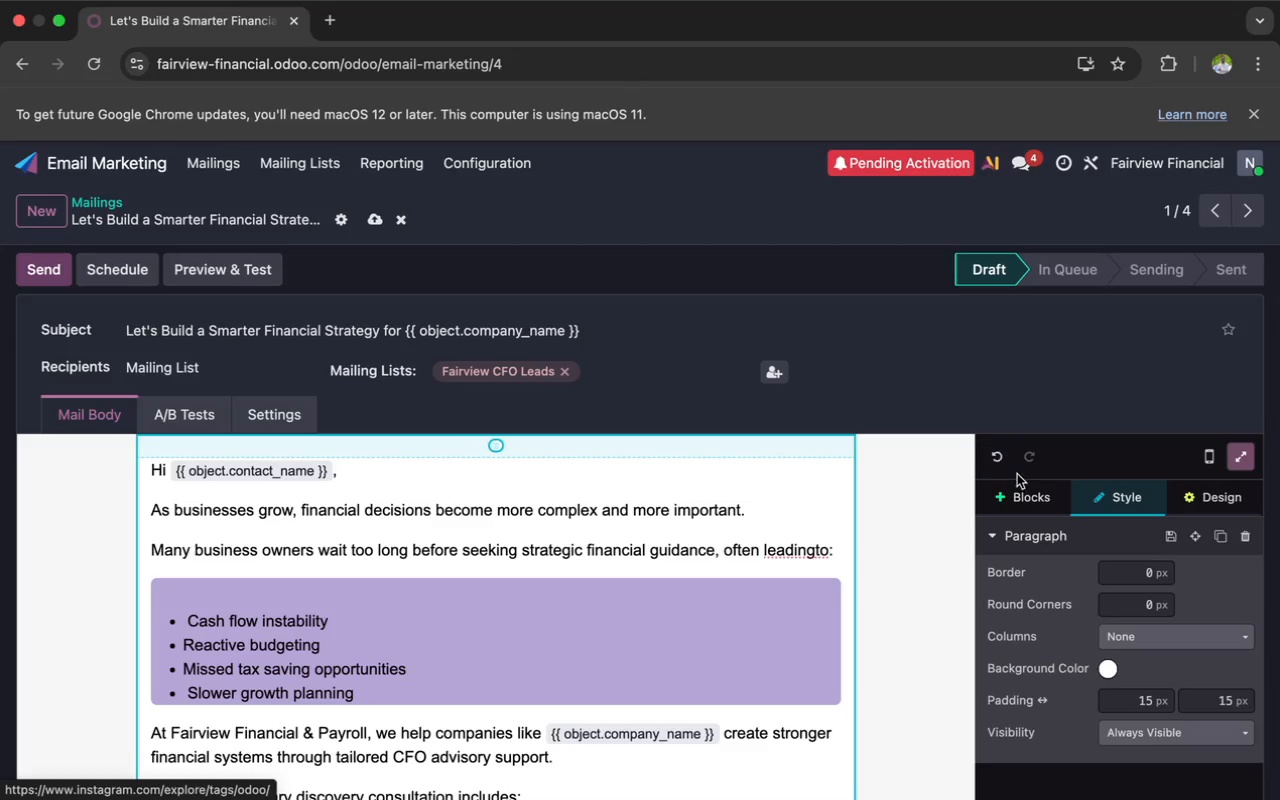 
left_click([1030, 496])
 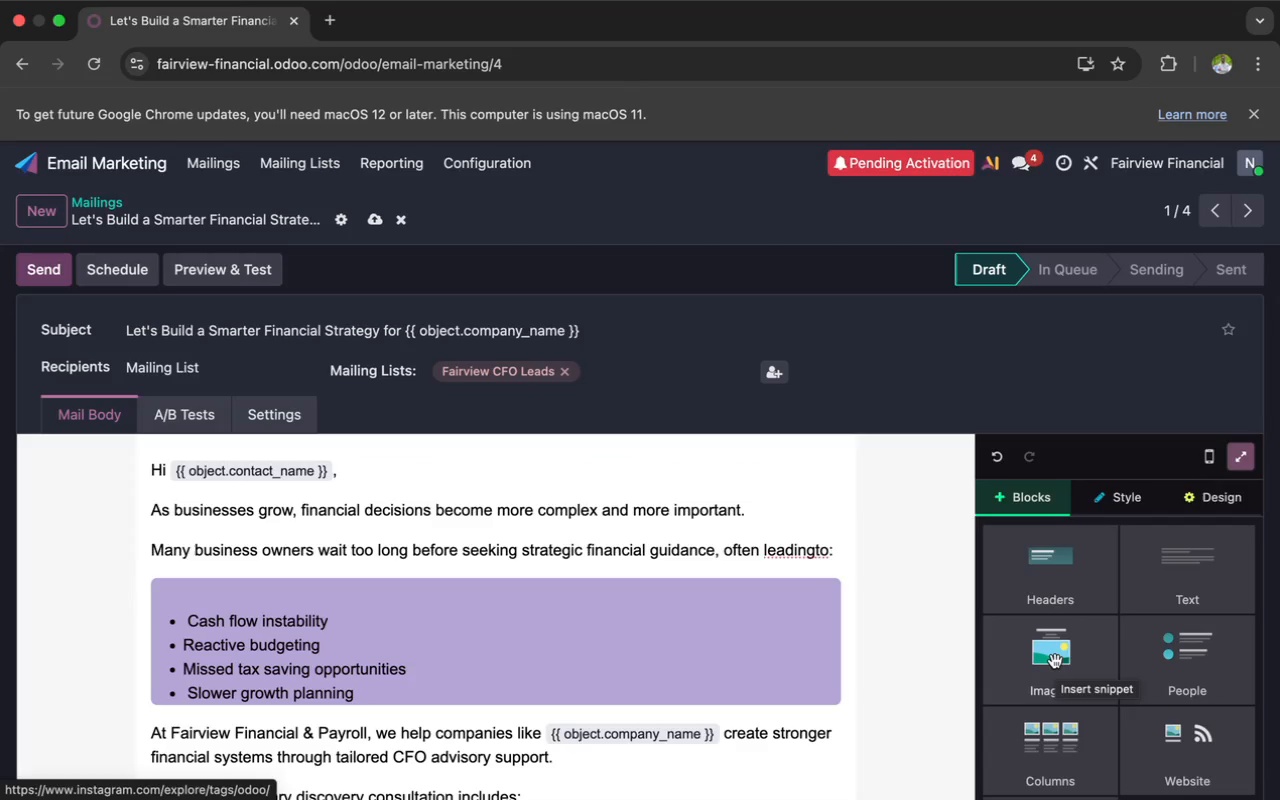 
left_click([1056, 658])
 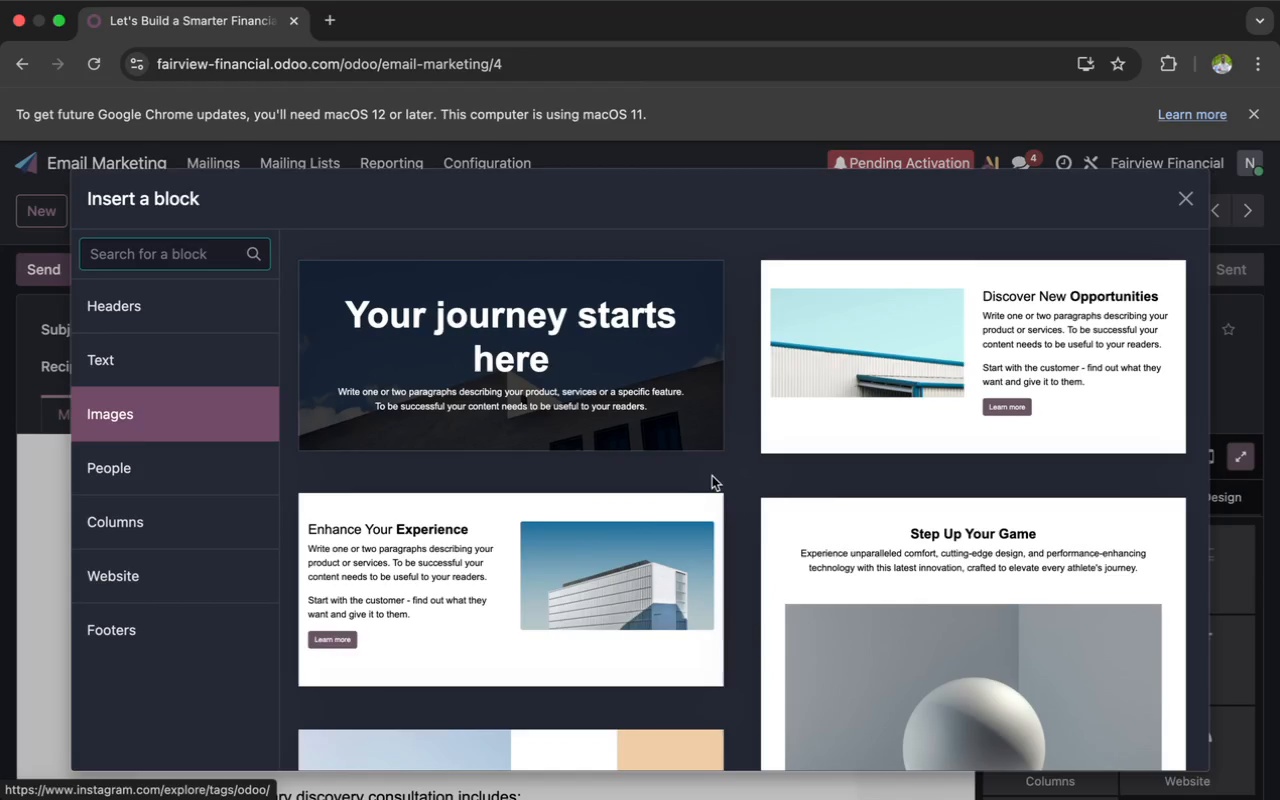 
wait(6.47)
 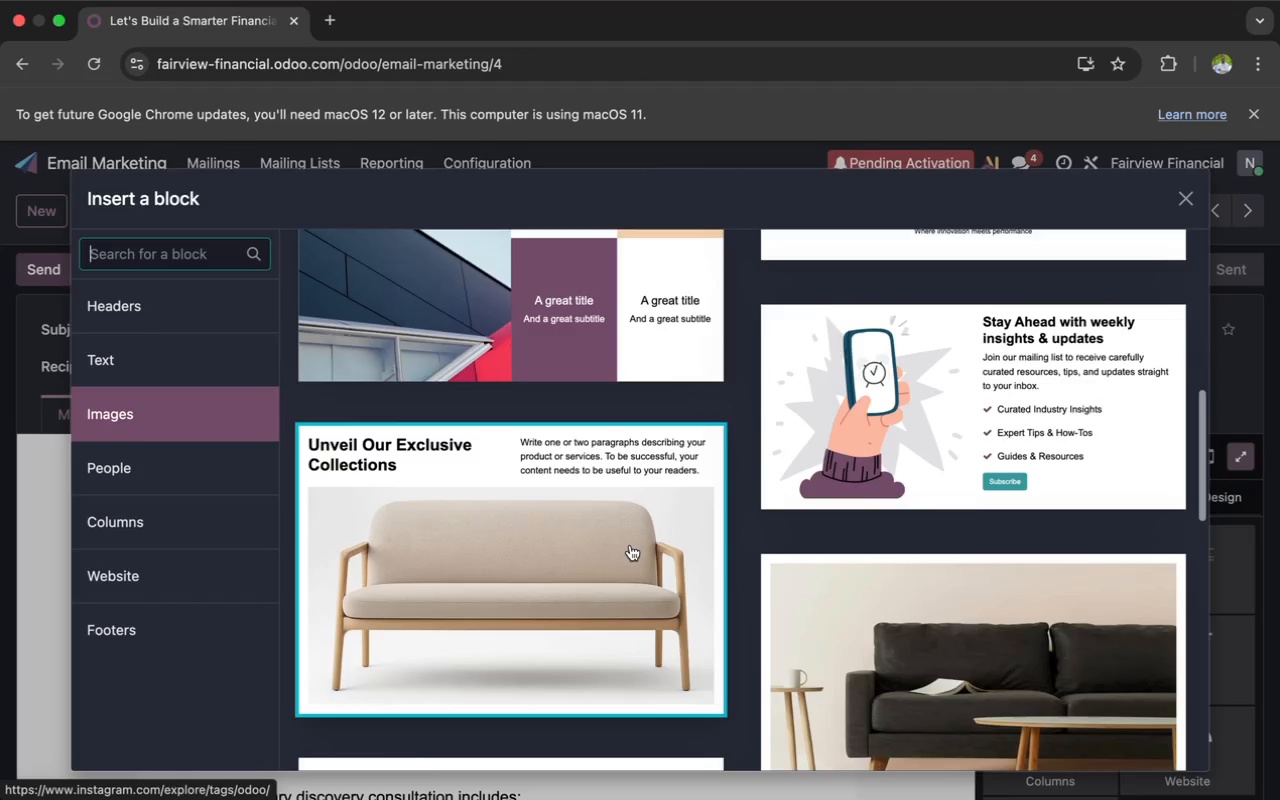 
left_click([807, 578])
 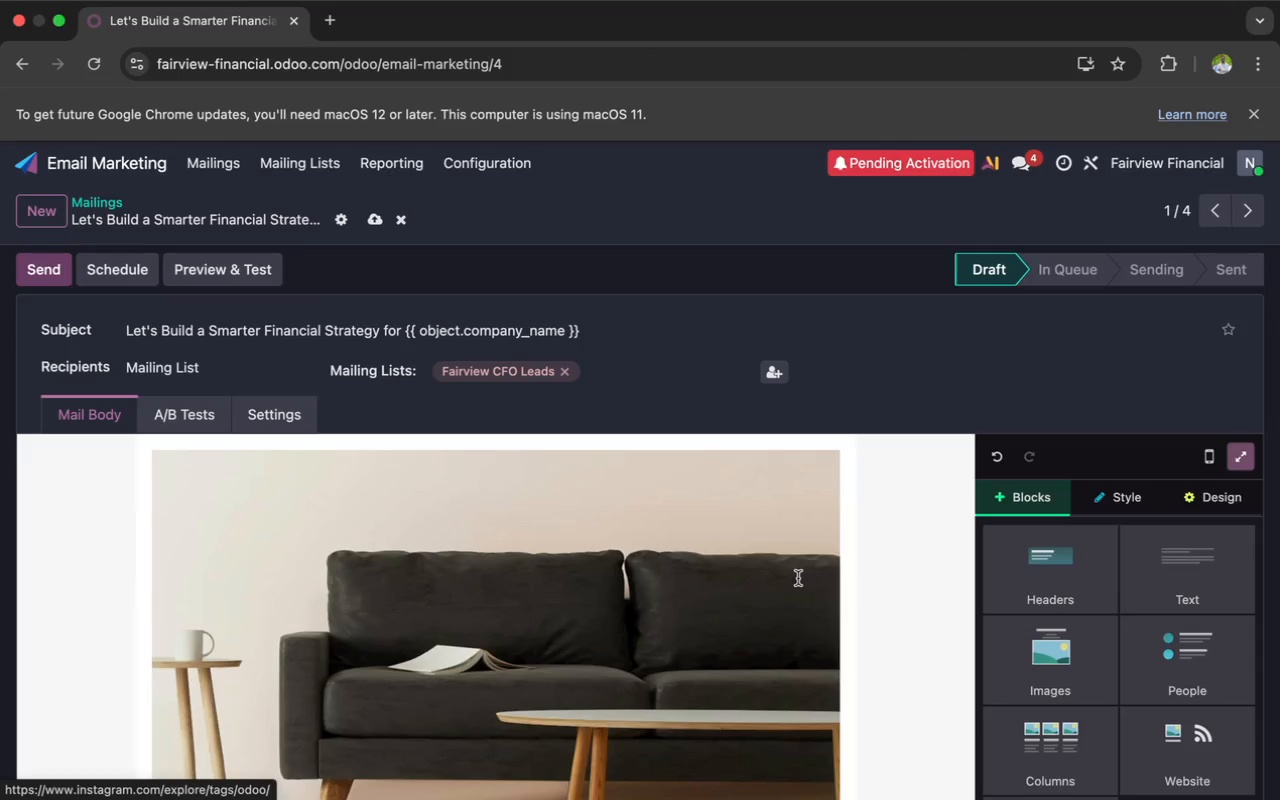 
scroll: coordinate [522, 598], scroll_direction: down, amount: 84.0
 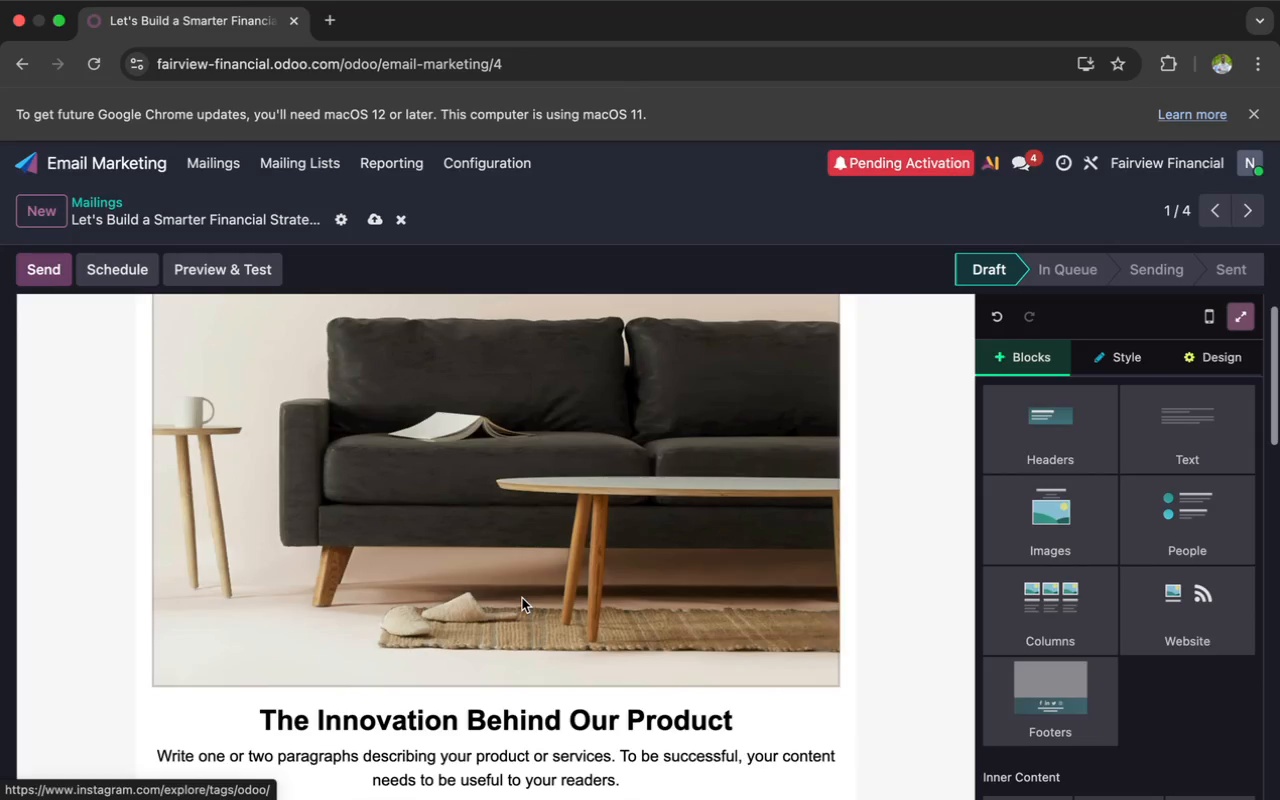 
left_click([577, 657])
 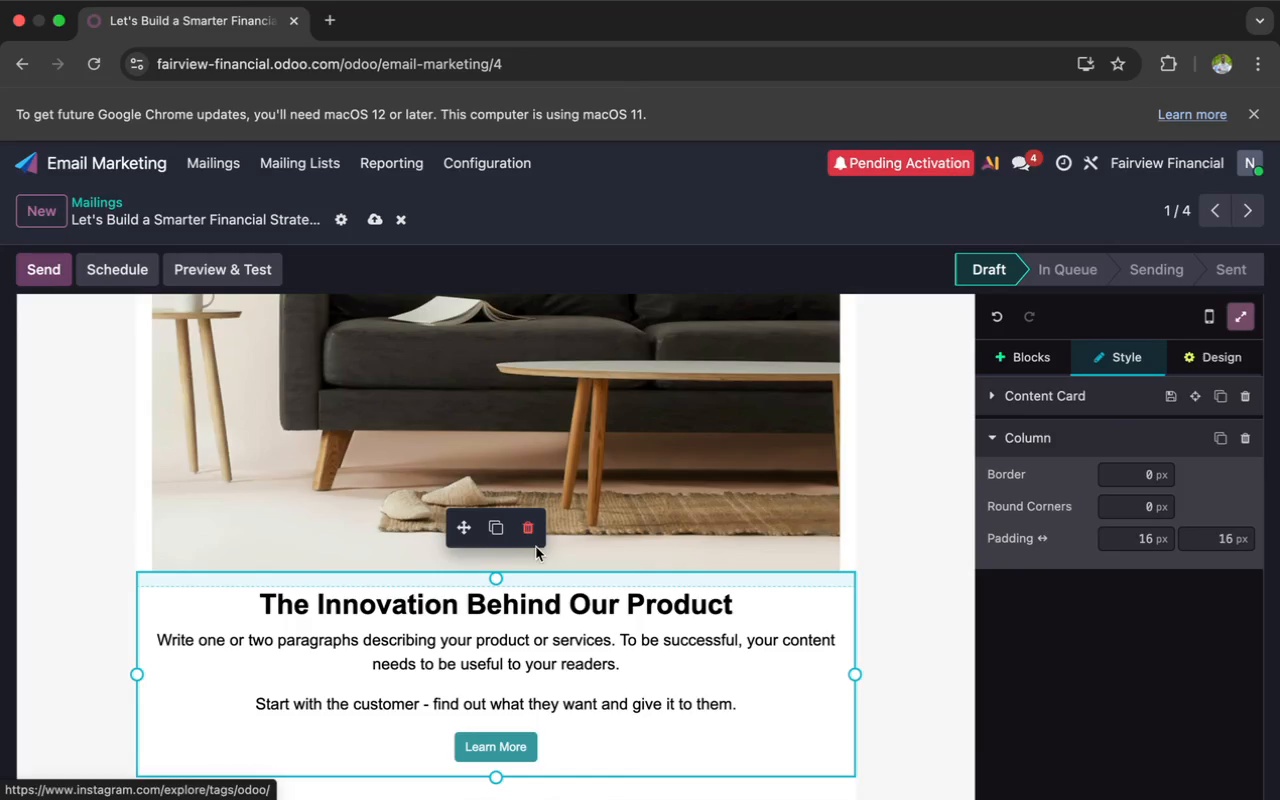 
scroll: coordinate [522, 598], scroll_direction: down, amount: 10.0
 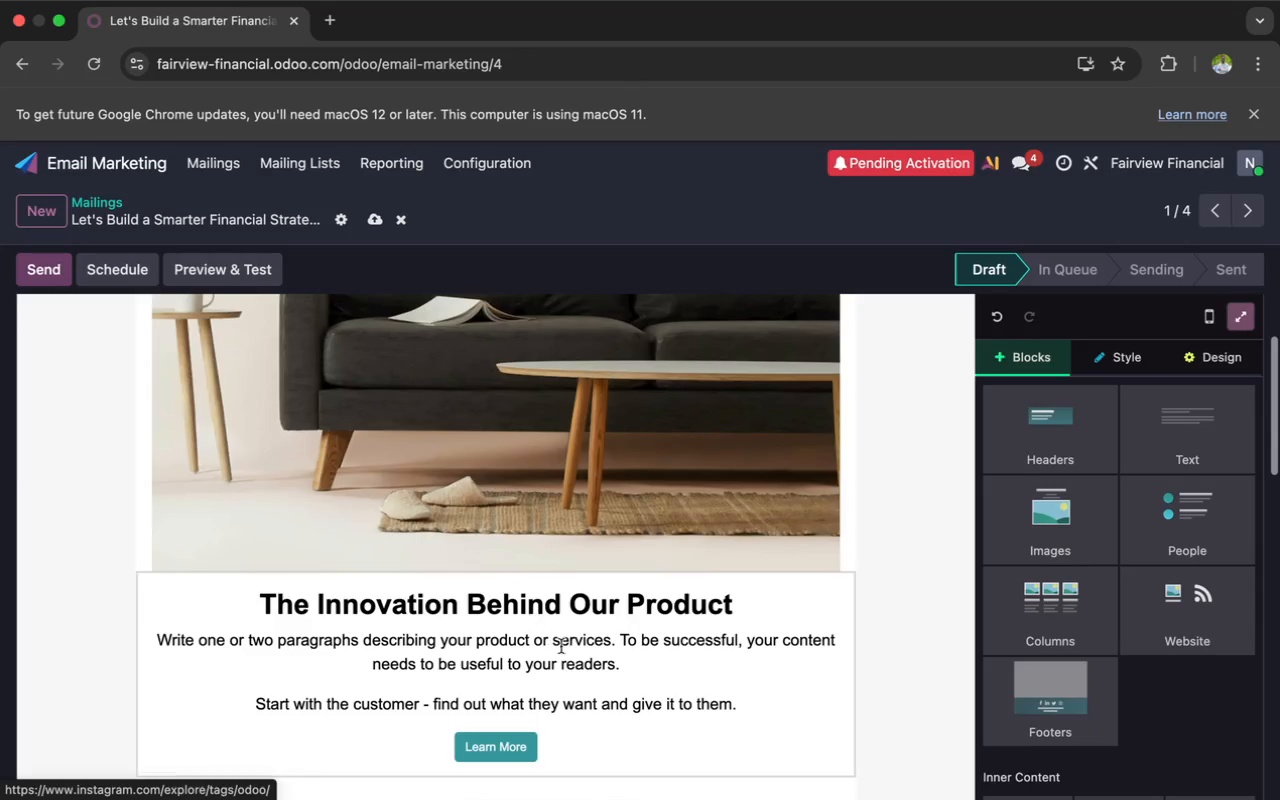 
left_click([531, 537])
 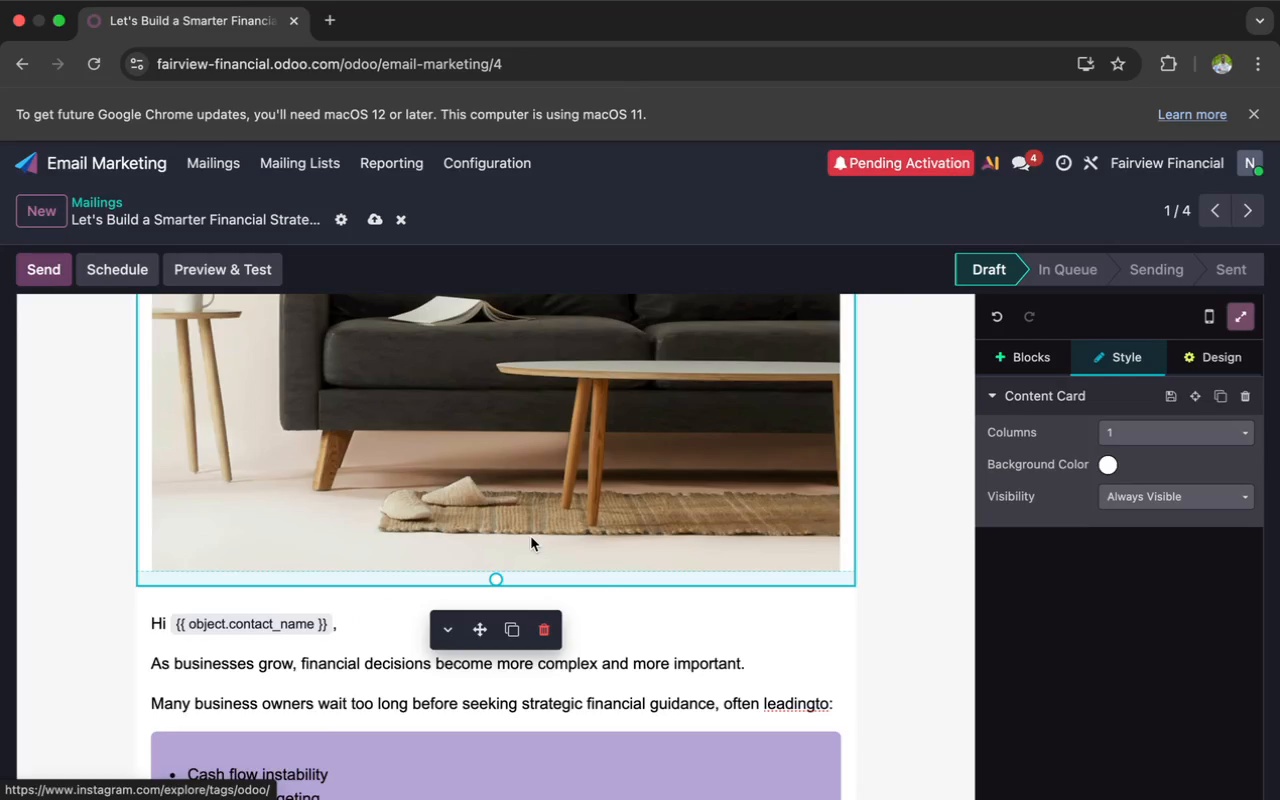 
double_click([531, 537])
 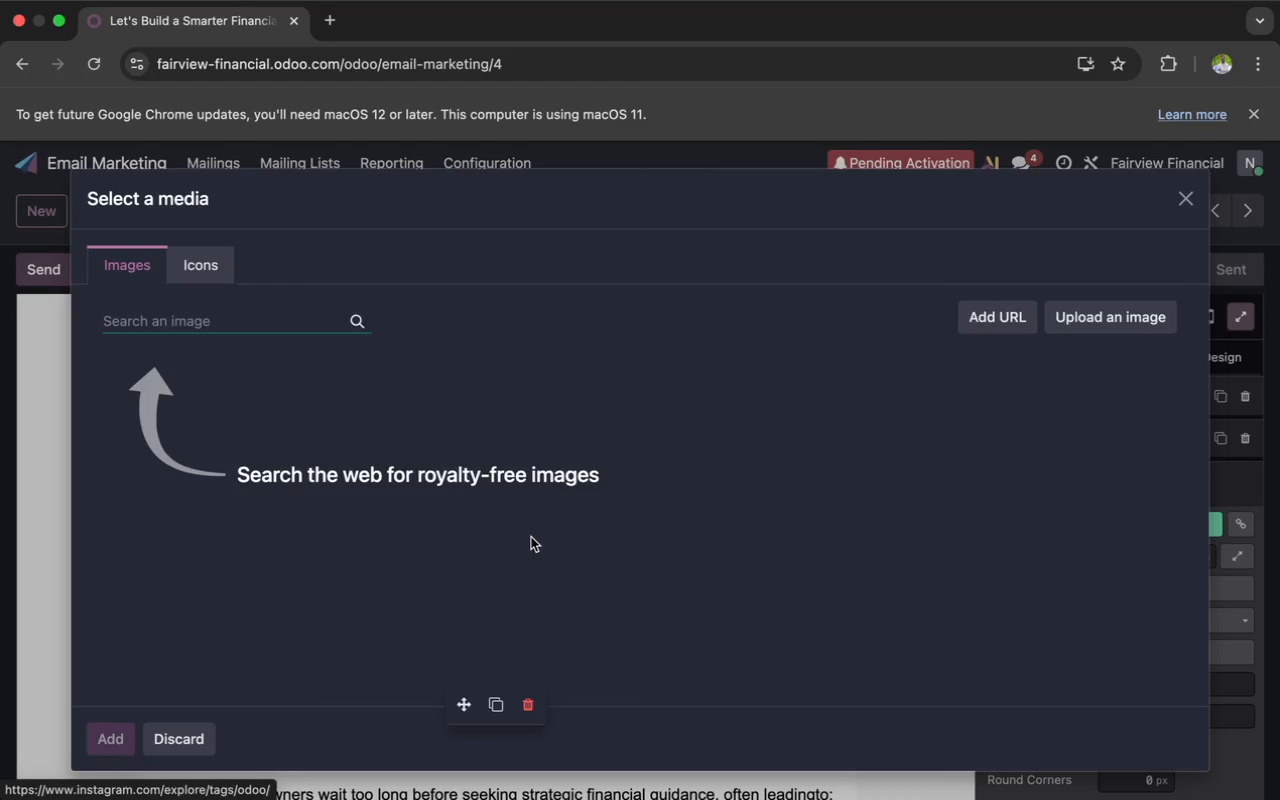 
scroll: coordinate [531, 537], scroll_direction: up, amount: 5.0
 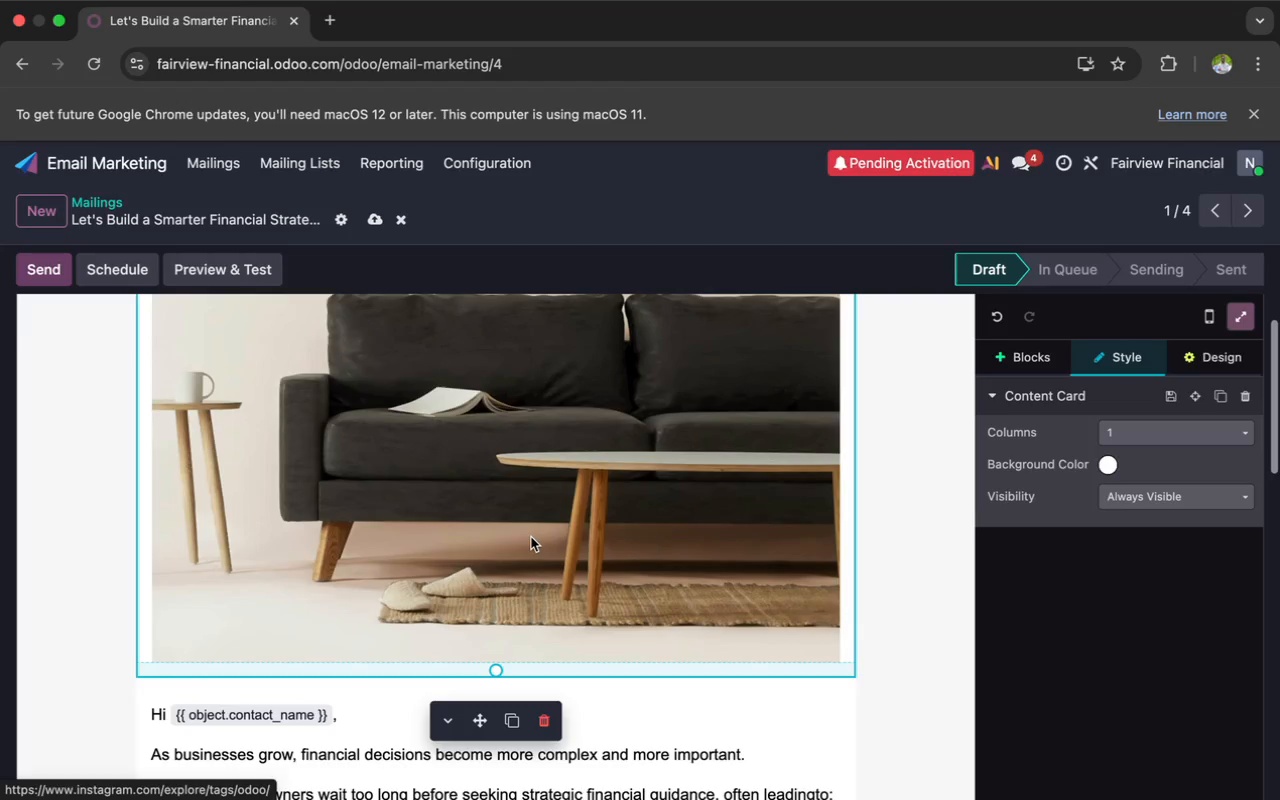 
wait(15.3)
 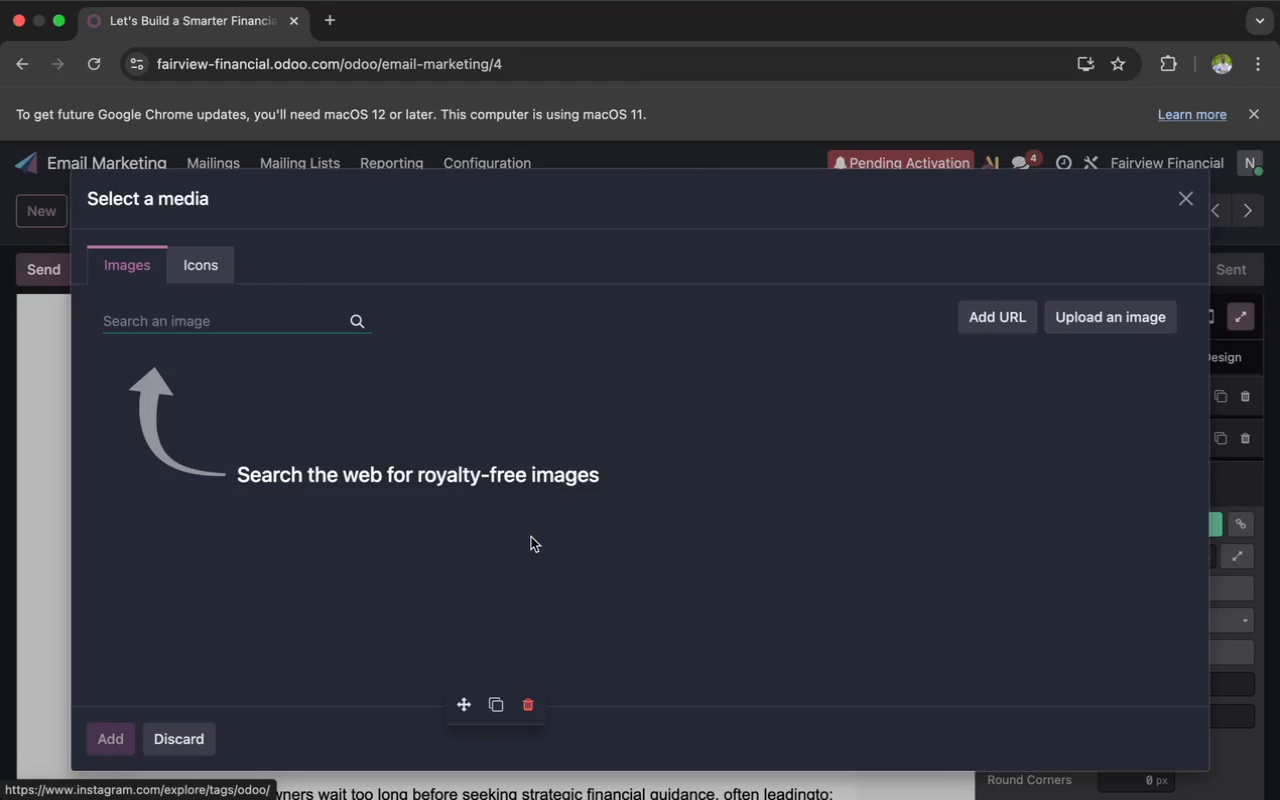 
type(financial )
 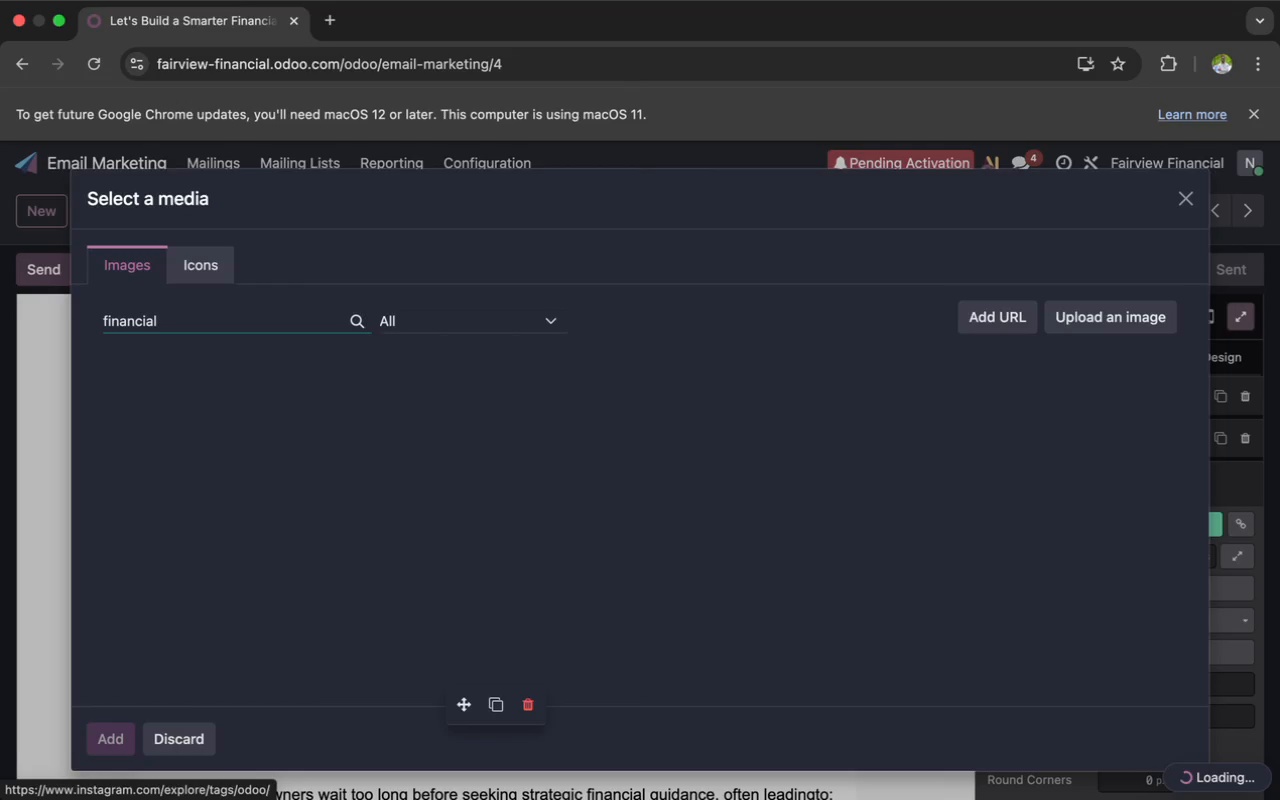 
wait(7.39)
 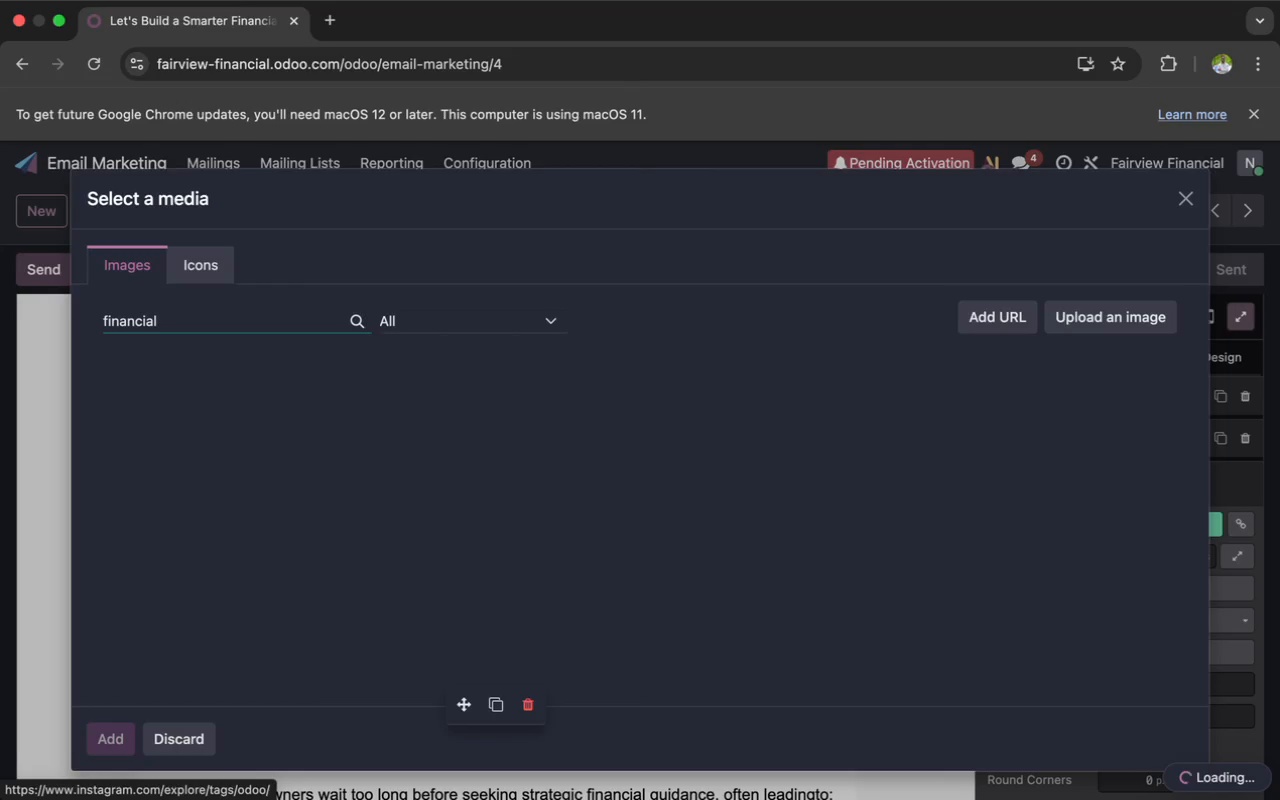 
type(consulta)
 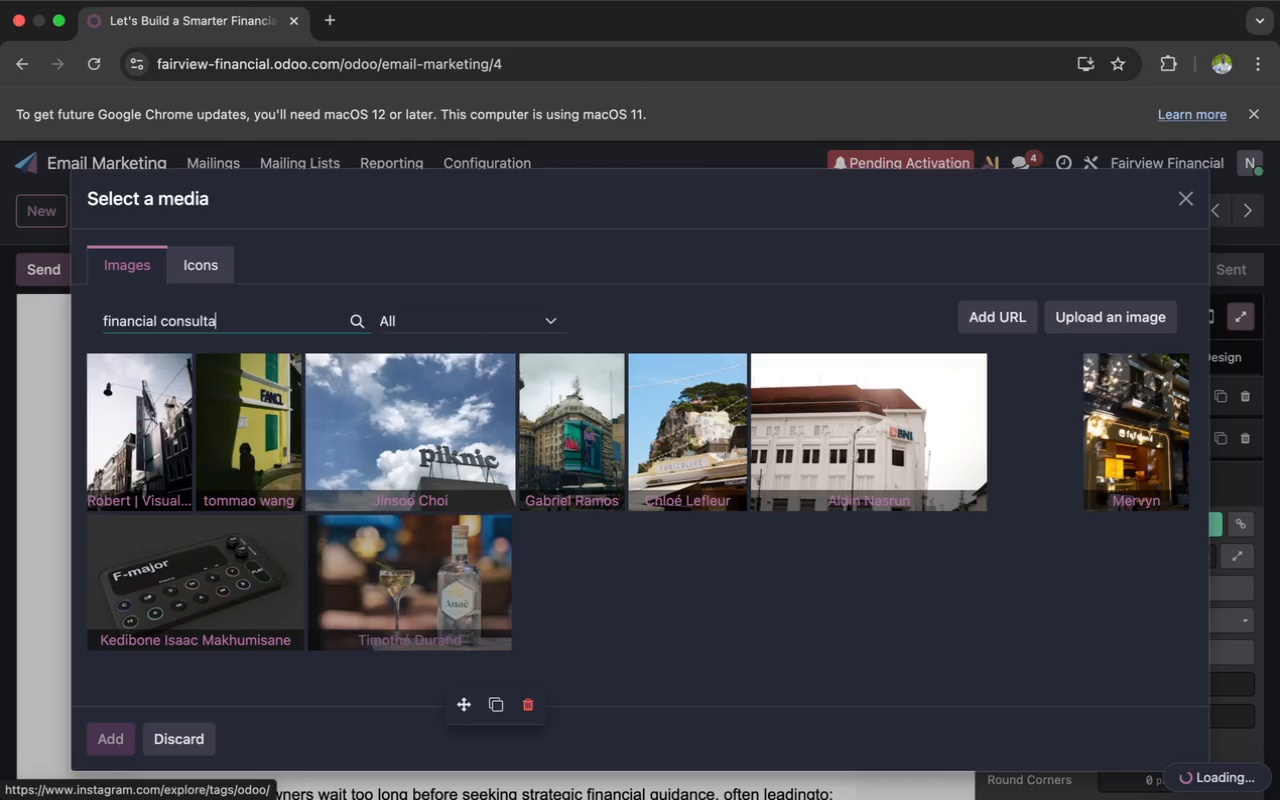 
wait(5.19)
 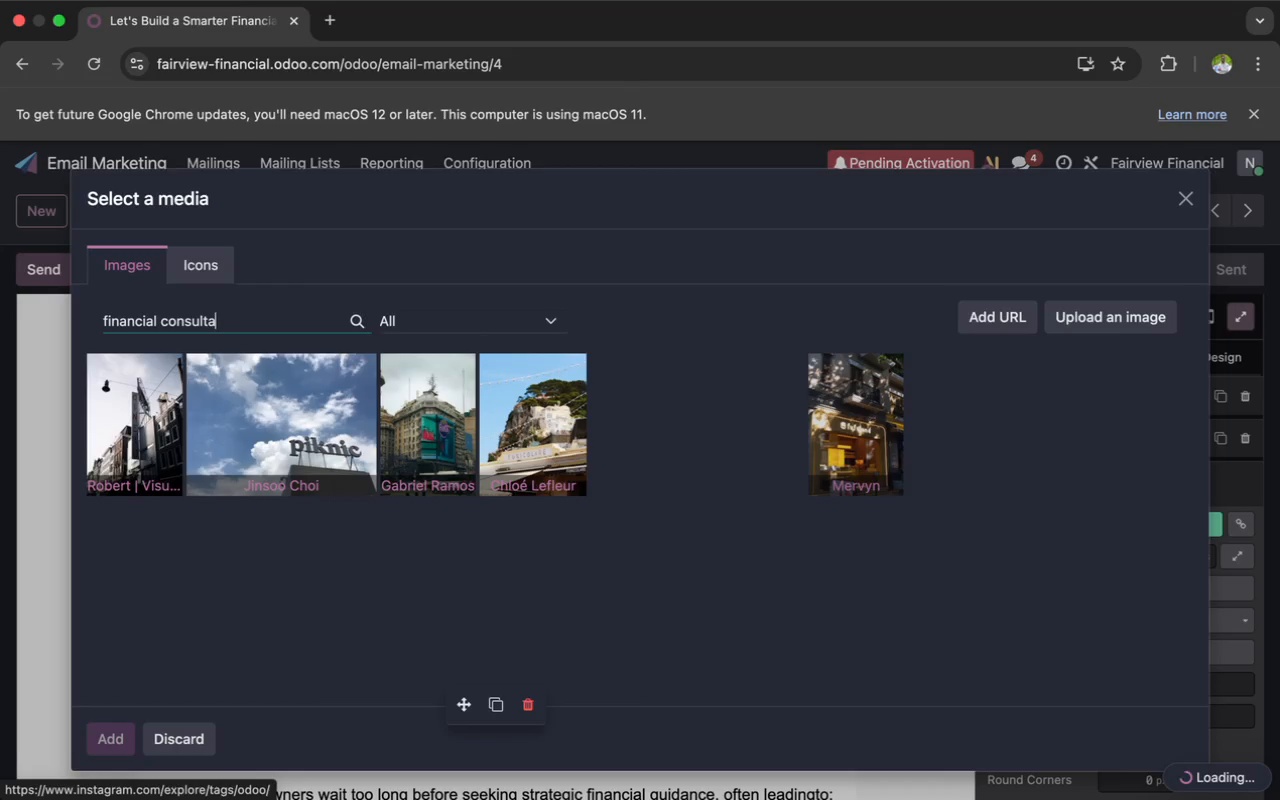 
type(tion discovery)
 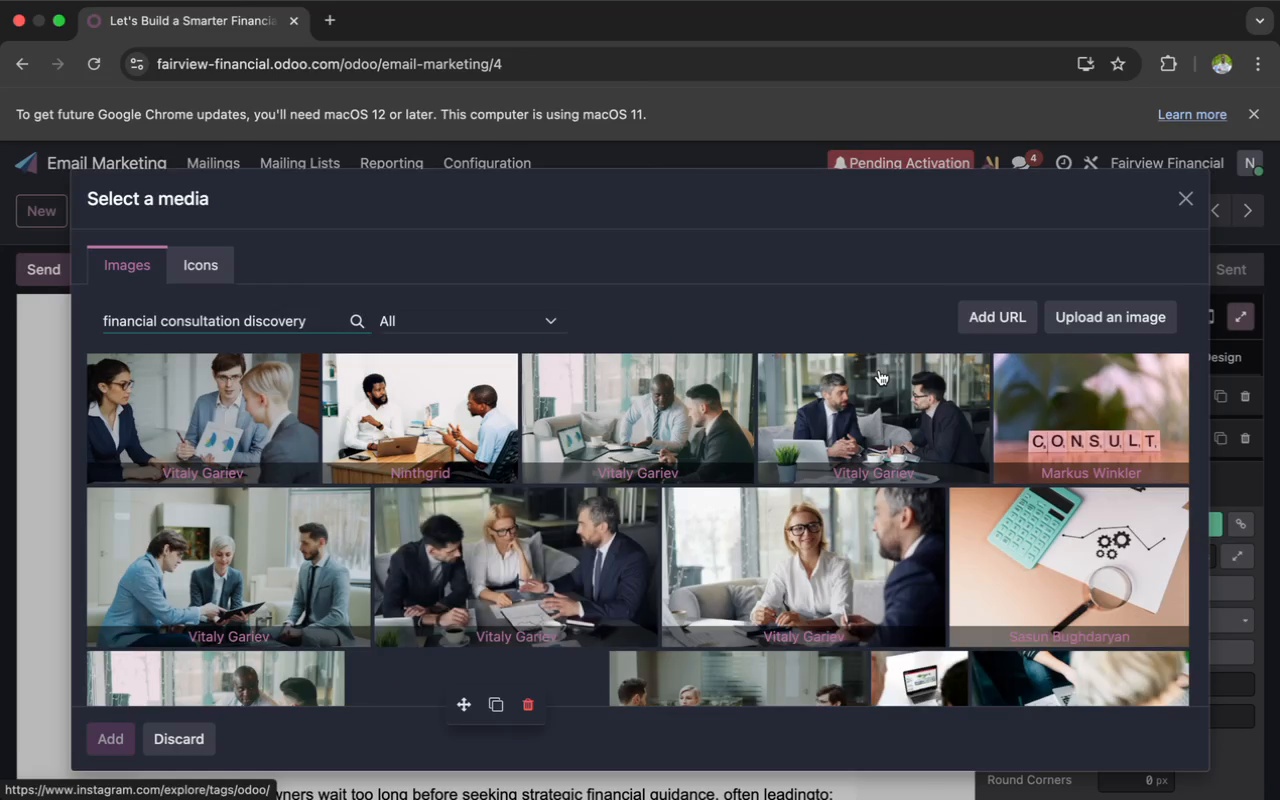 
wait(34.41)
 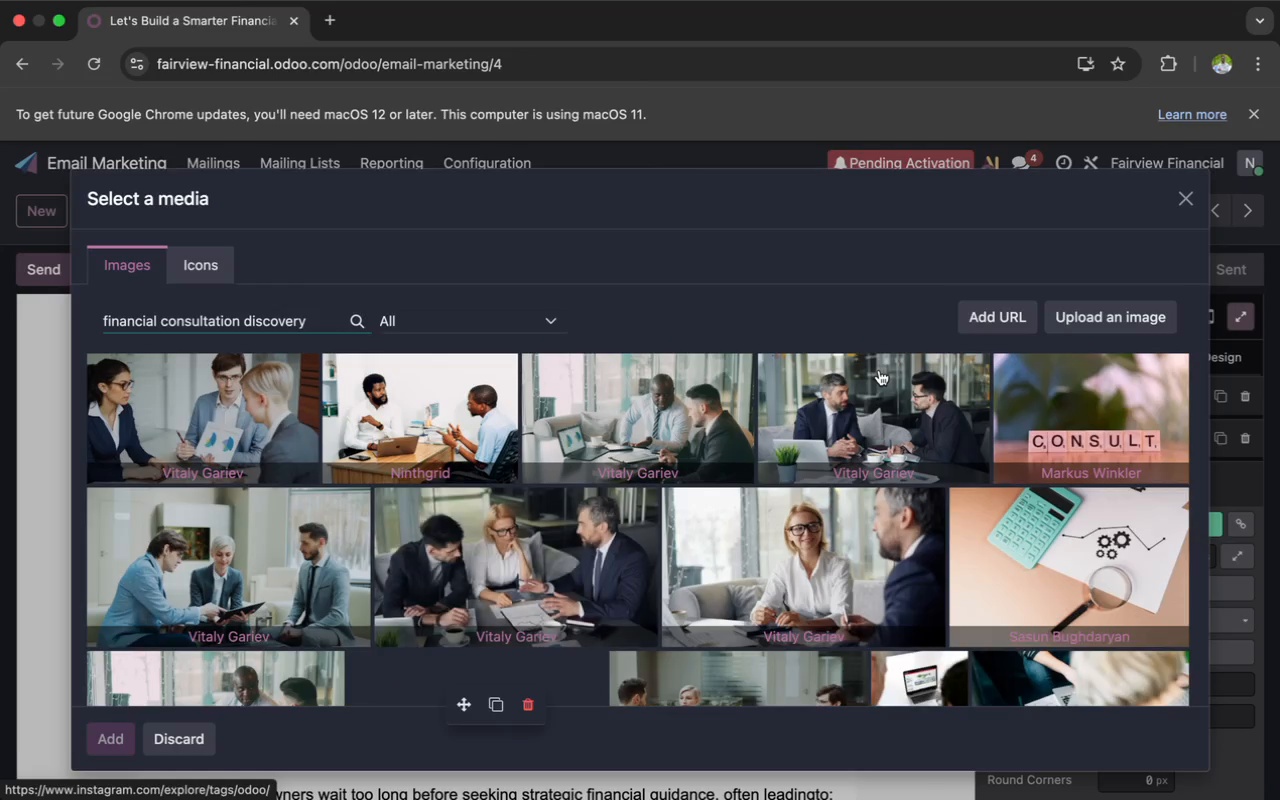 
left_click([812, 526])
 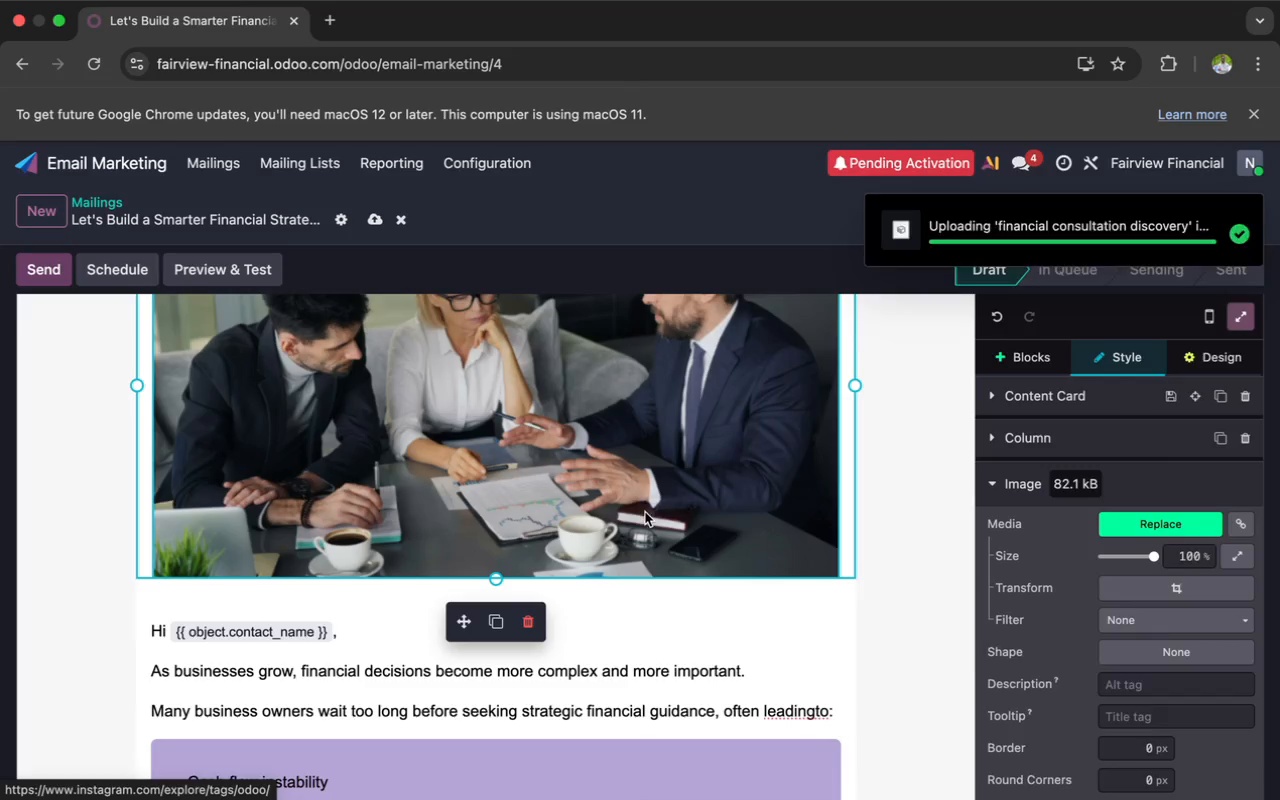 
wait(6.88)
 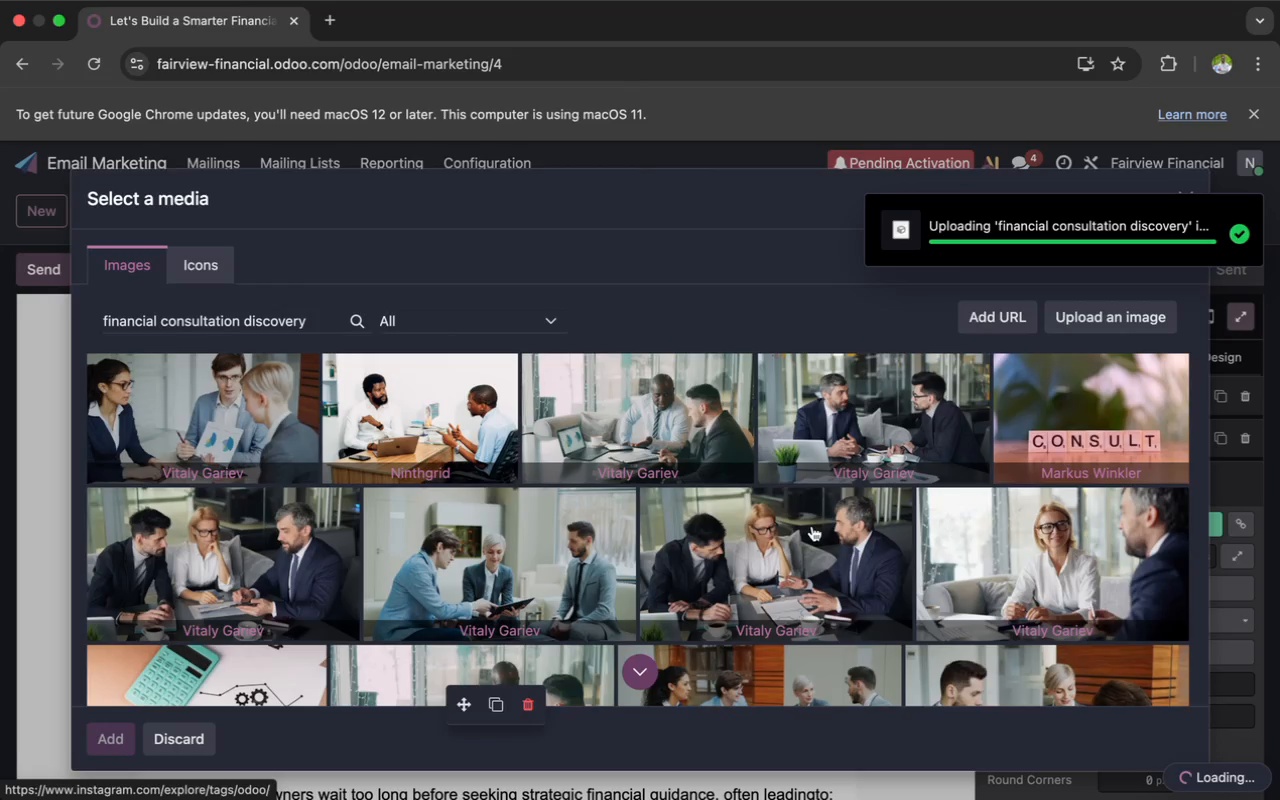 
left_click([1125, 585])
 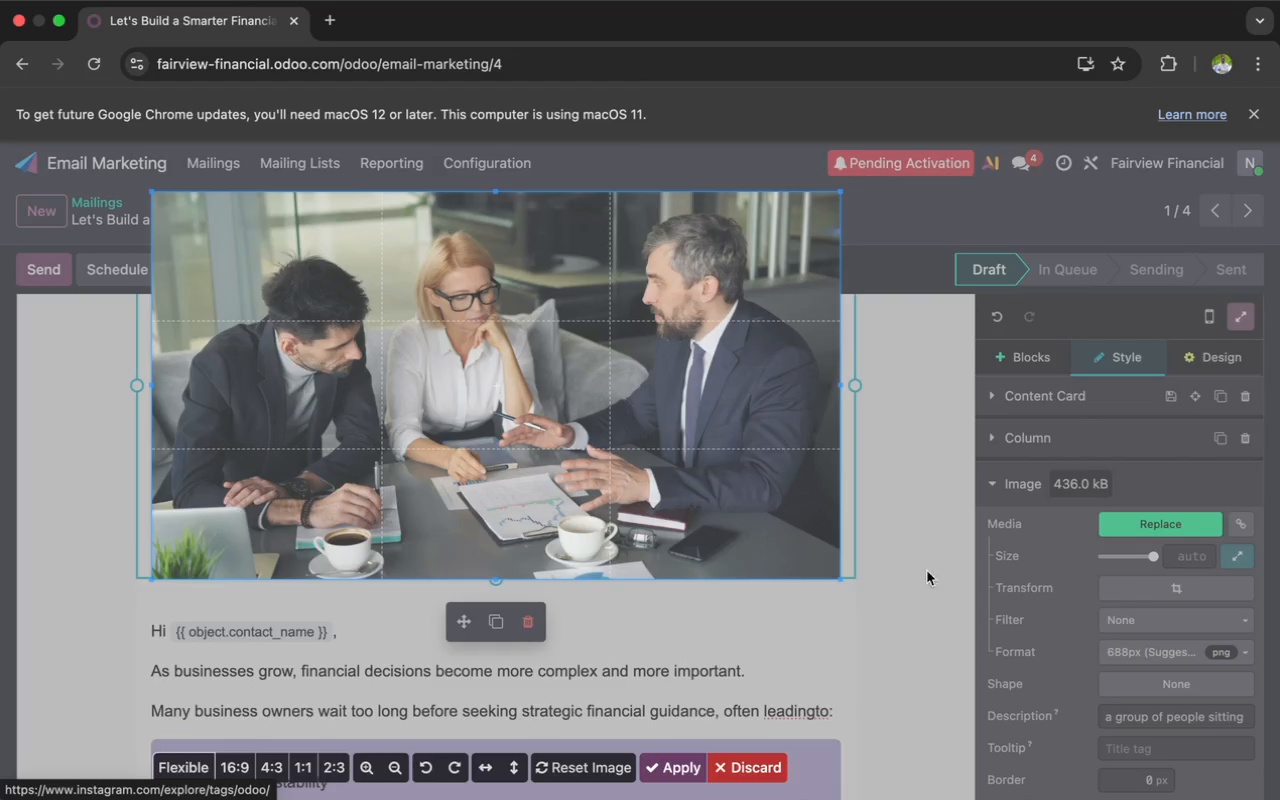 
wait(6.11)
 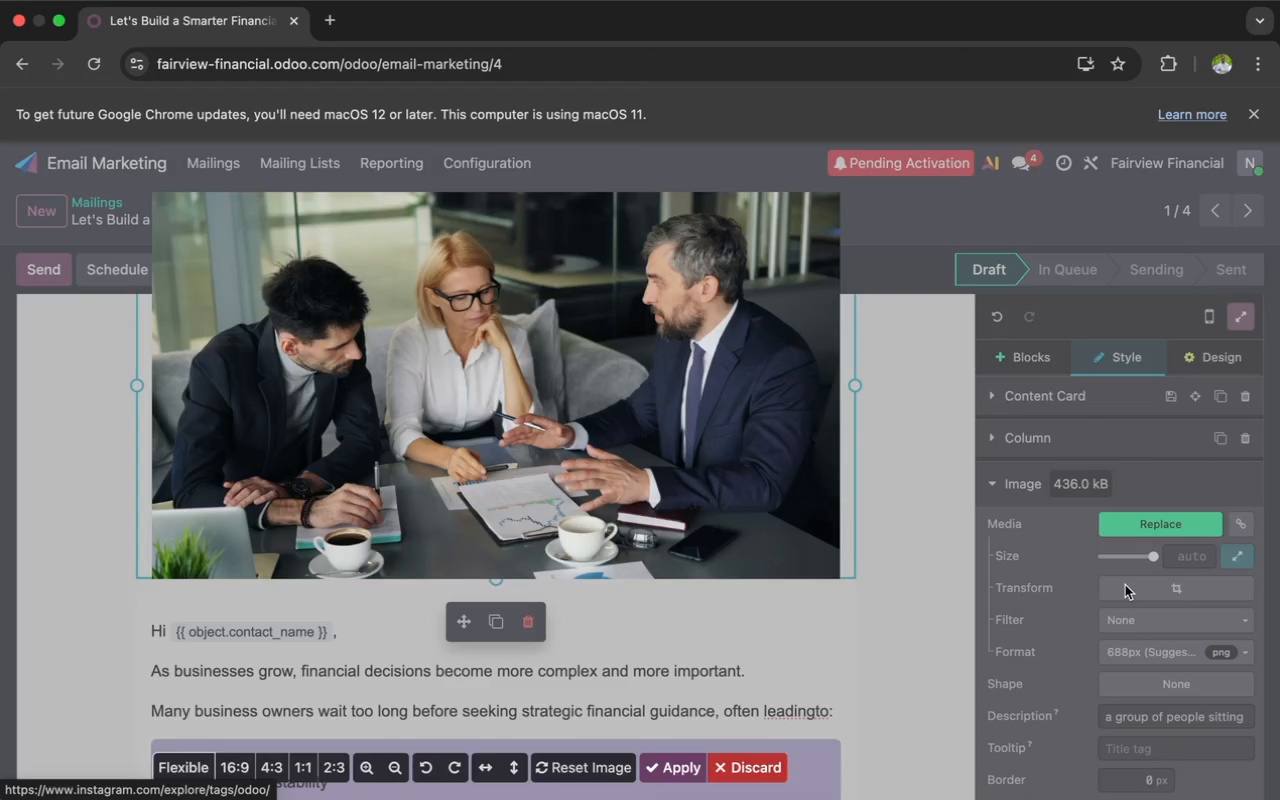 
left_click([239, 764])
 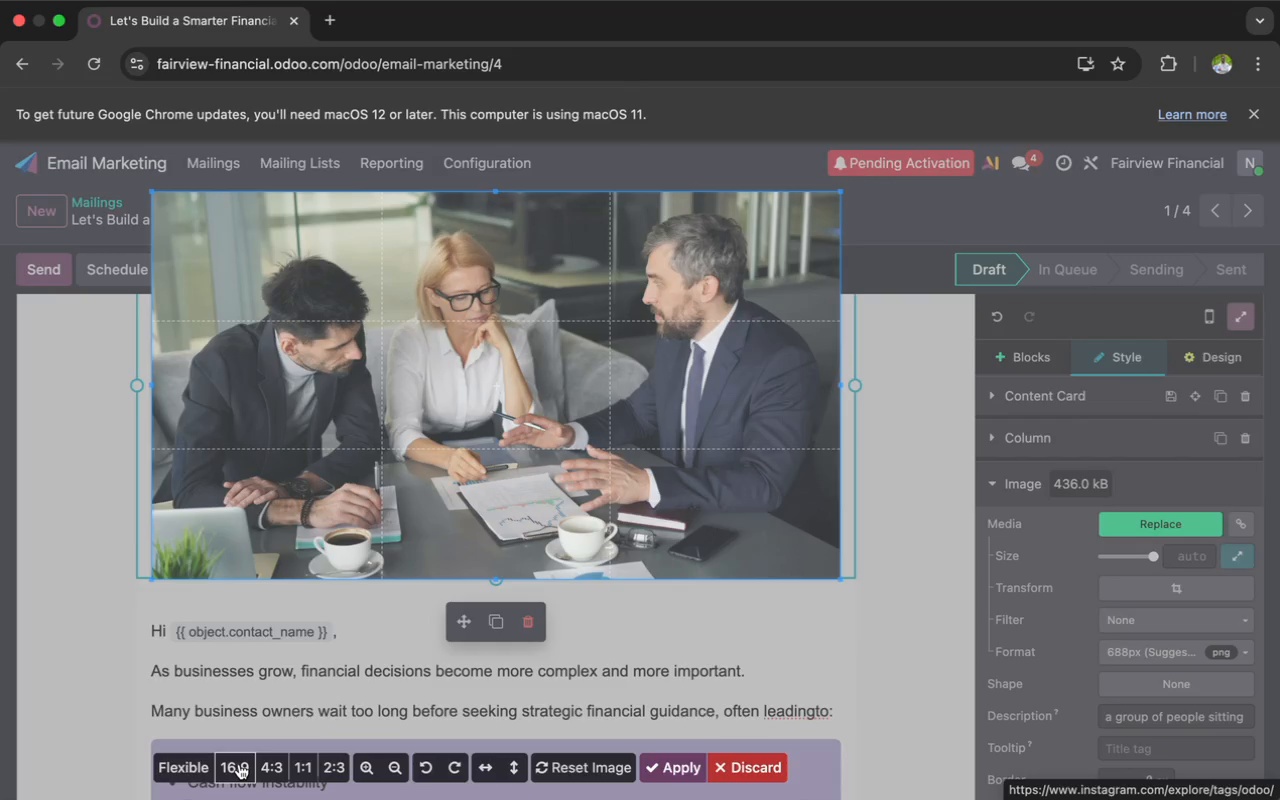 
wait(8.55)
 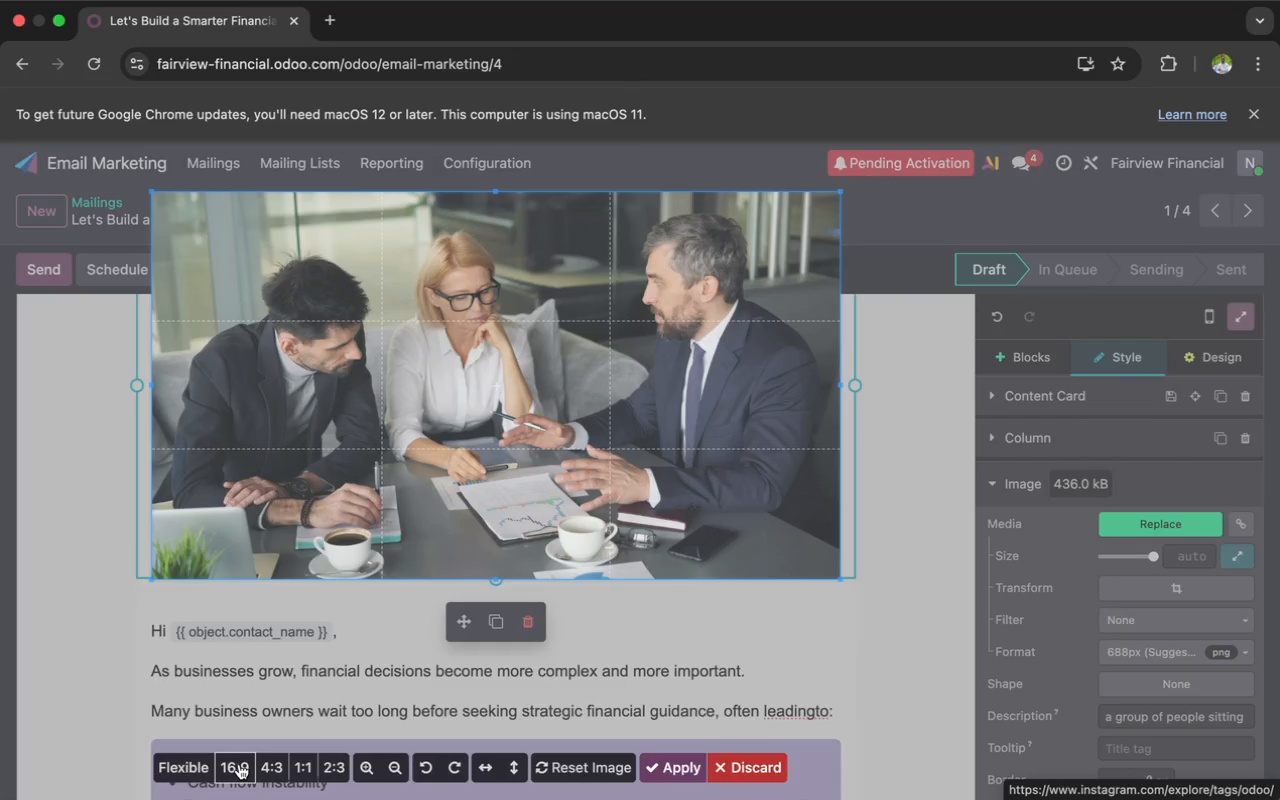 
left_click([654, 762])
 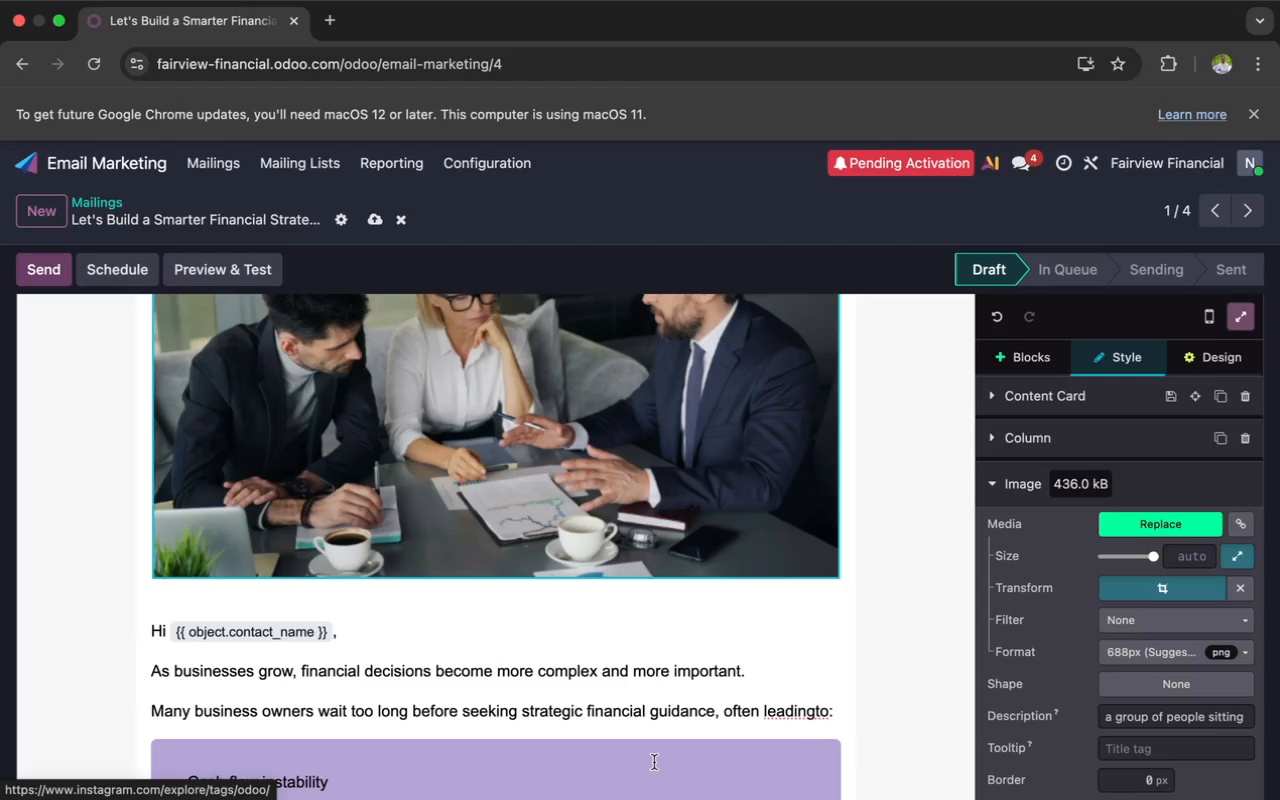 
scroll: coordinate [654, 762], scroll_direction: up, amount: 43.0
 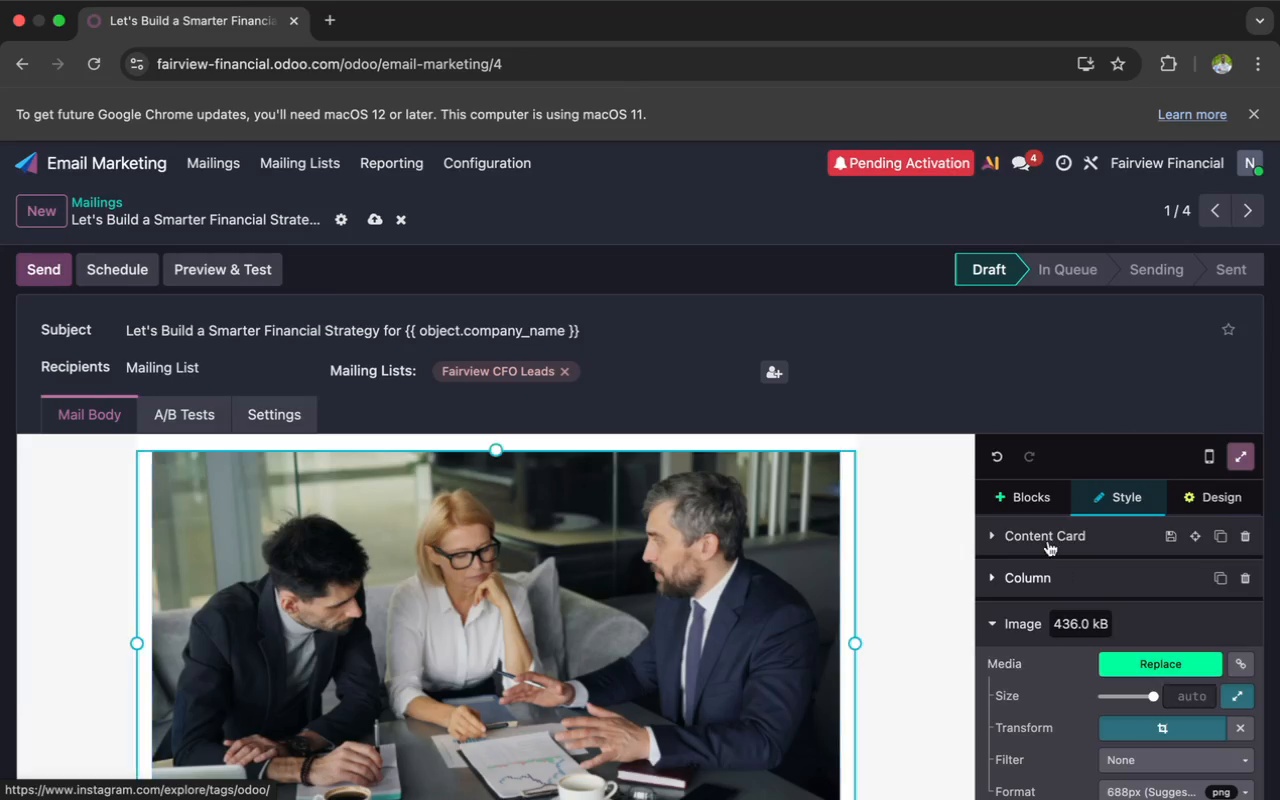 
left_click([1017, 505])
 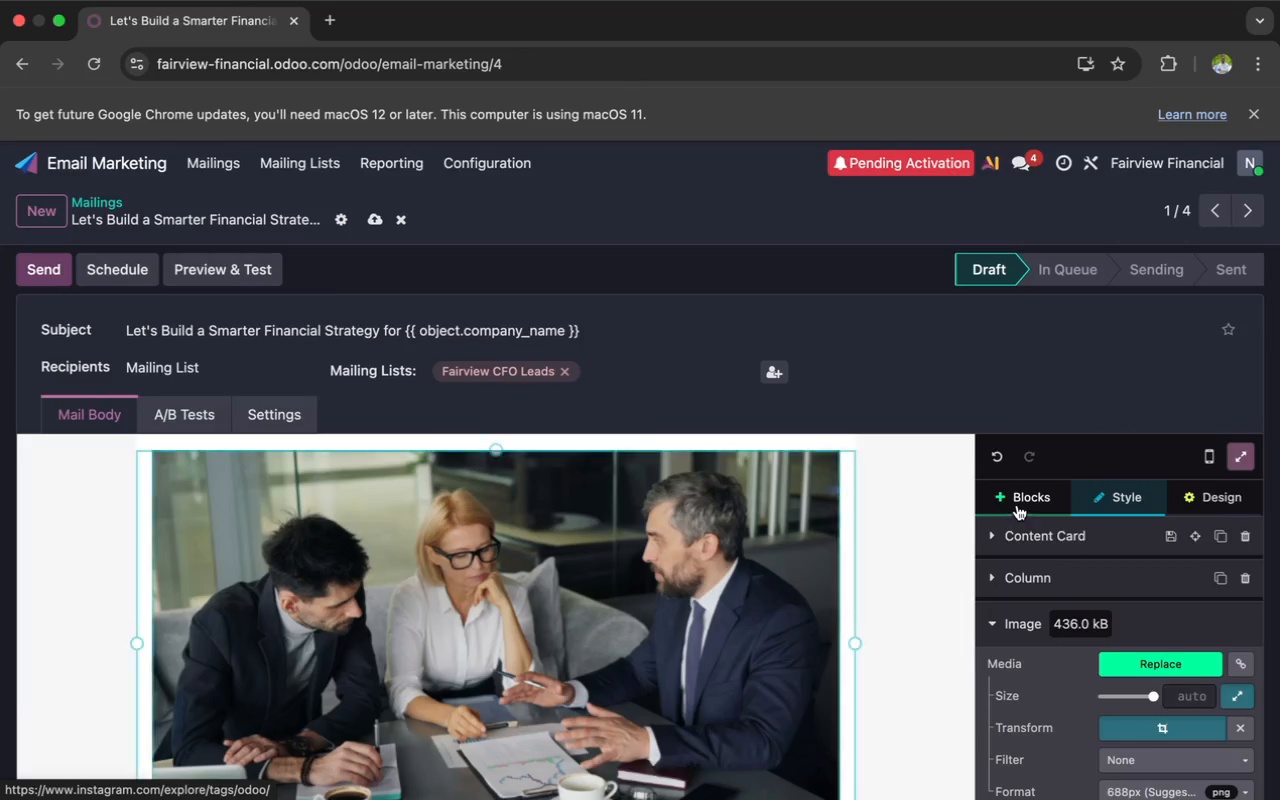 
mouse_move([1053, 509])
 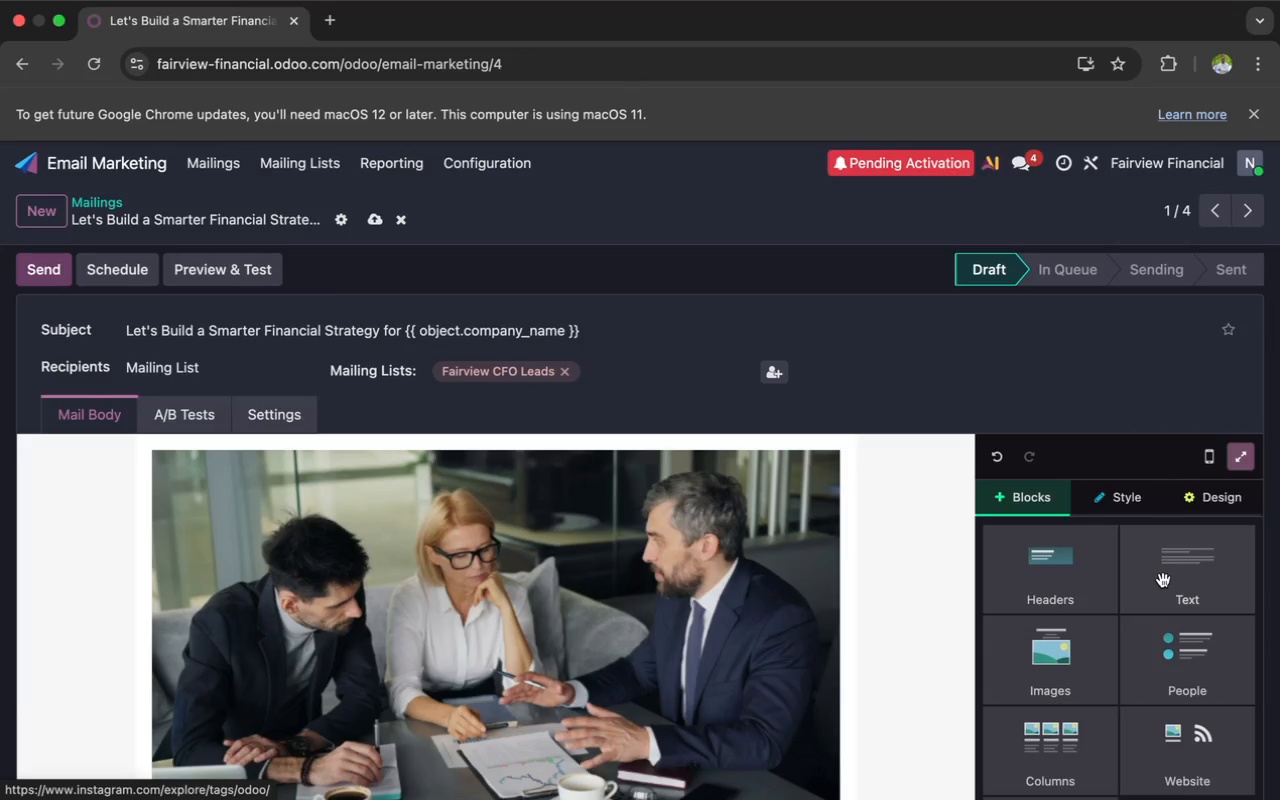 
left_click([1163, 580])
 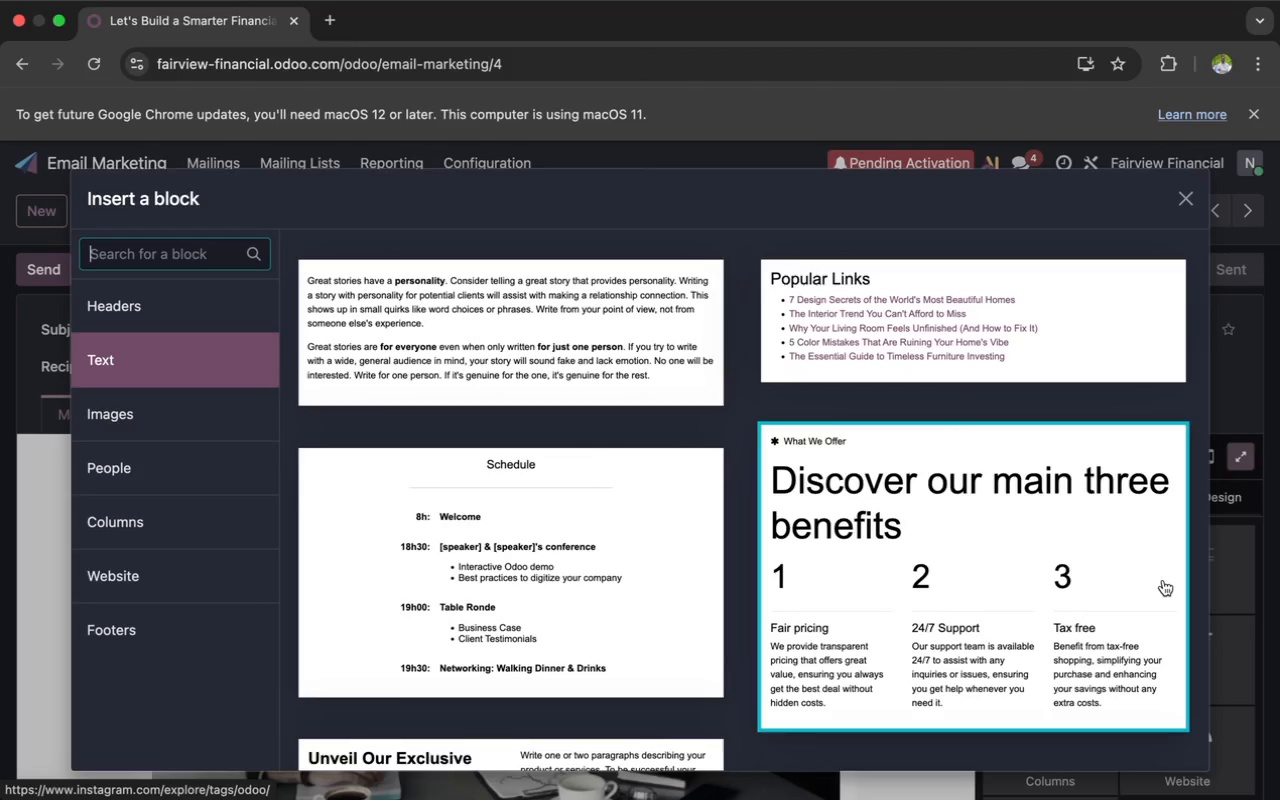 
scroll: coordinate [1089, 560], scroll_direction: down, amount: 114.0
 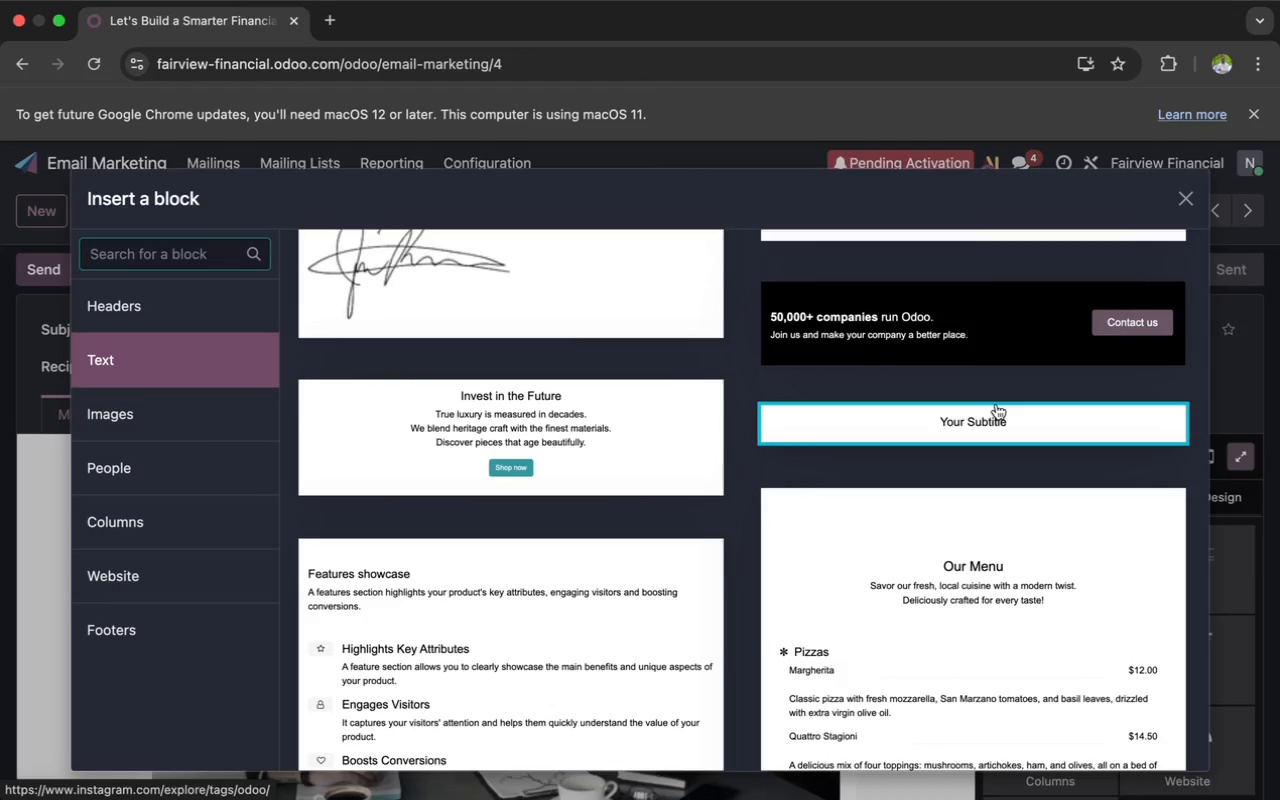 
wait(6.68)
 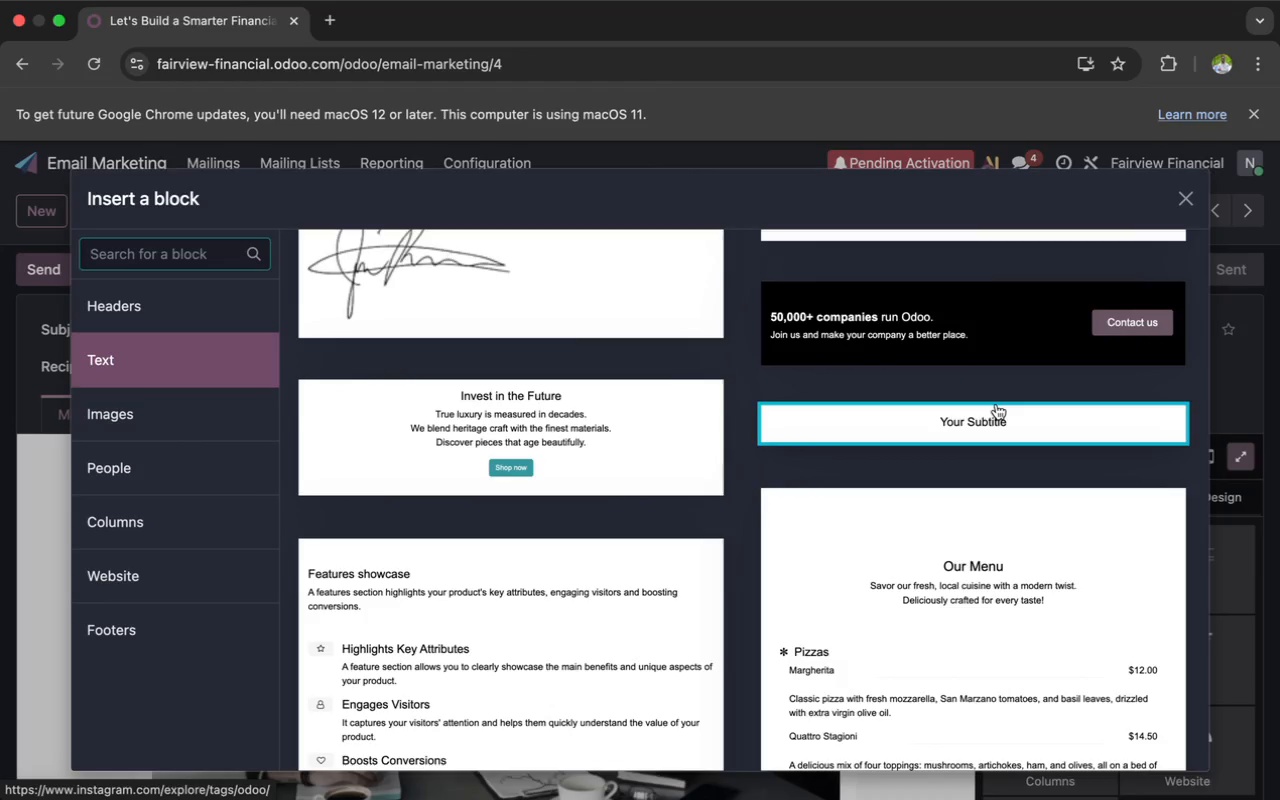 
left_click([1013, 415])
 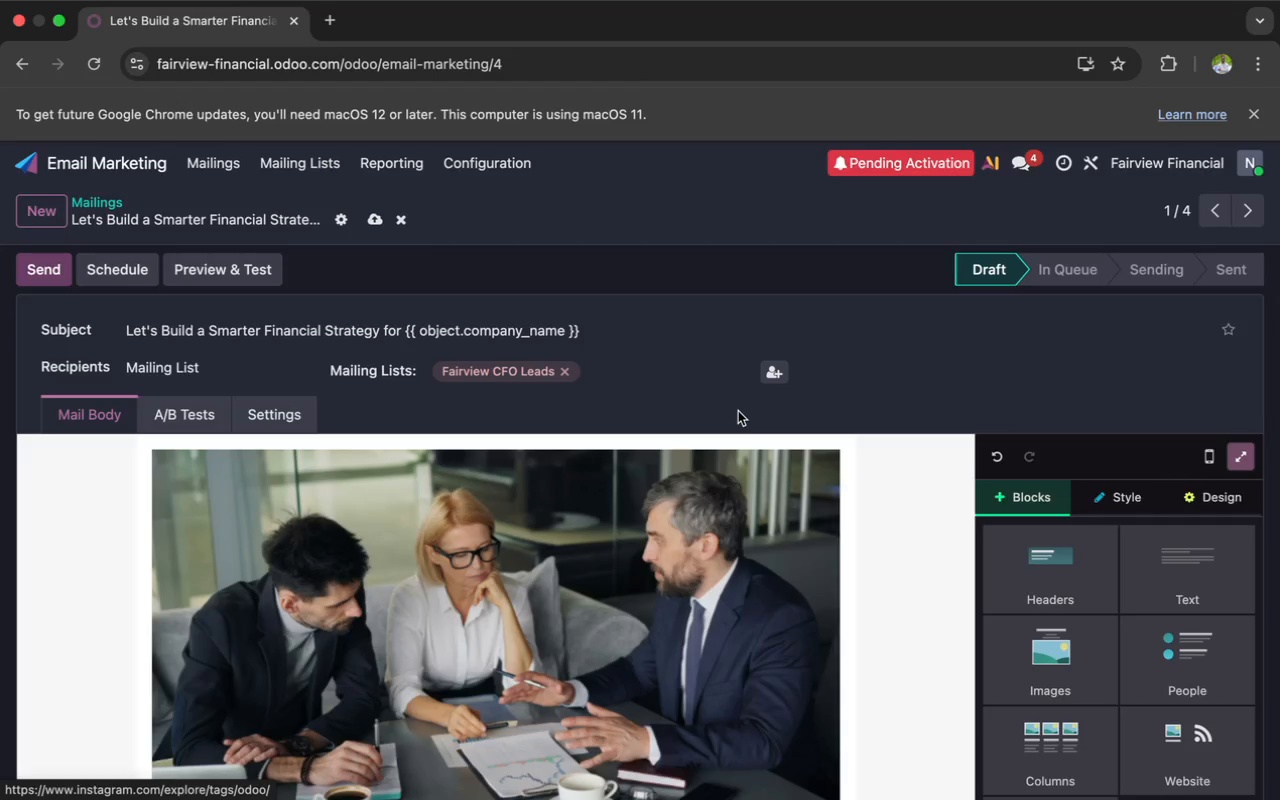 
scroll: coordinate [689, 457], scroll_direction: down, amount: 14.0
 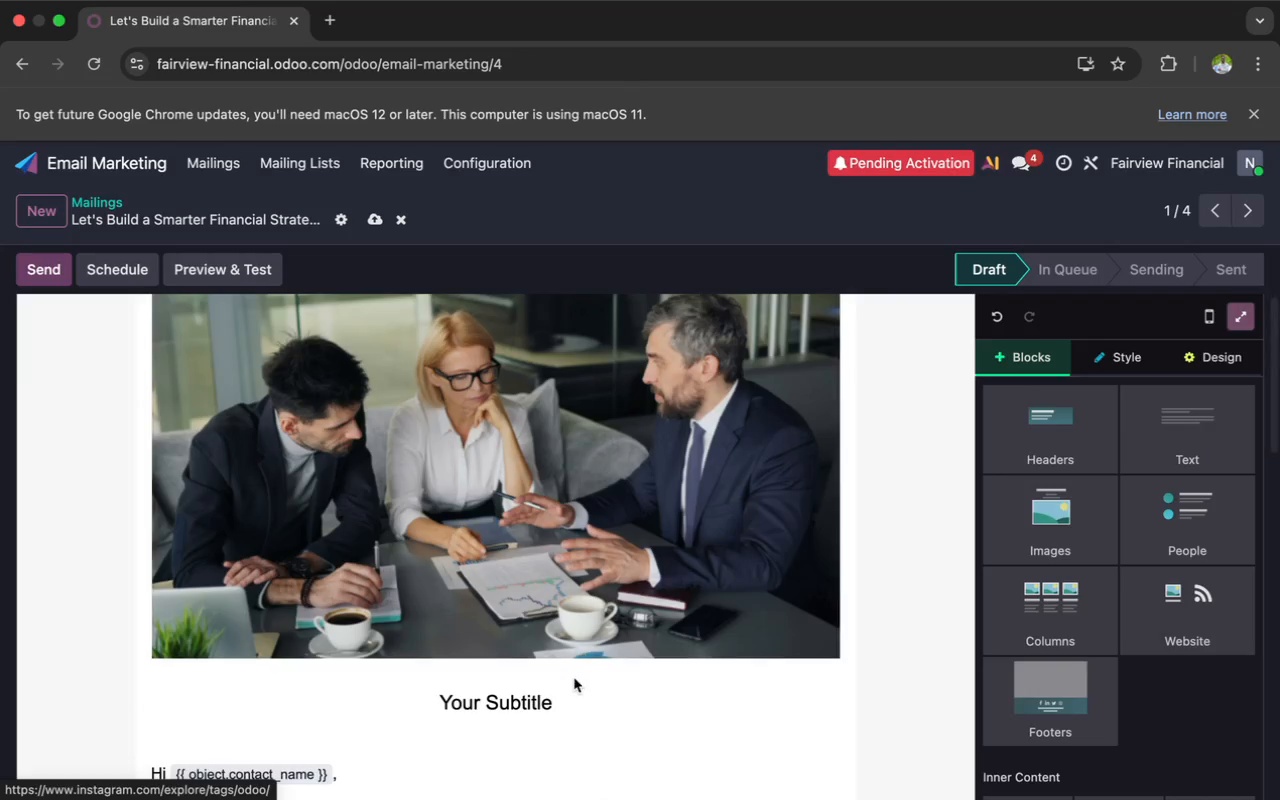 
left_click([587, 689])
 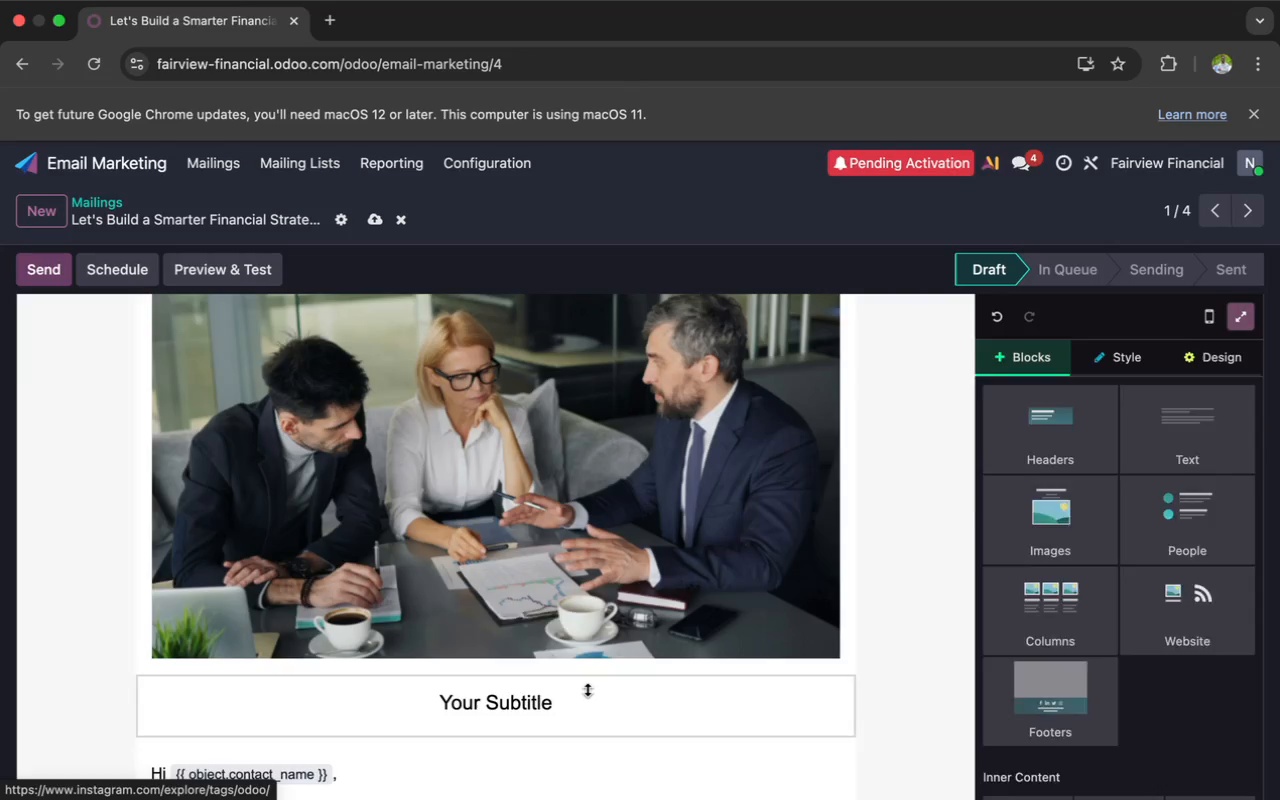 
mouse_move([555, 675])
 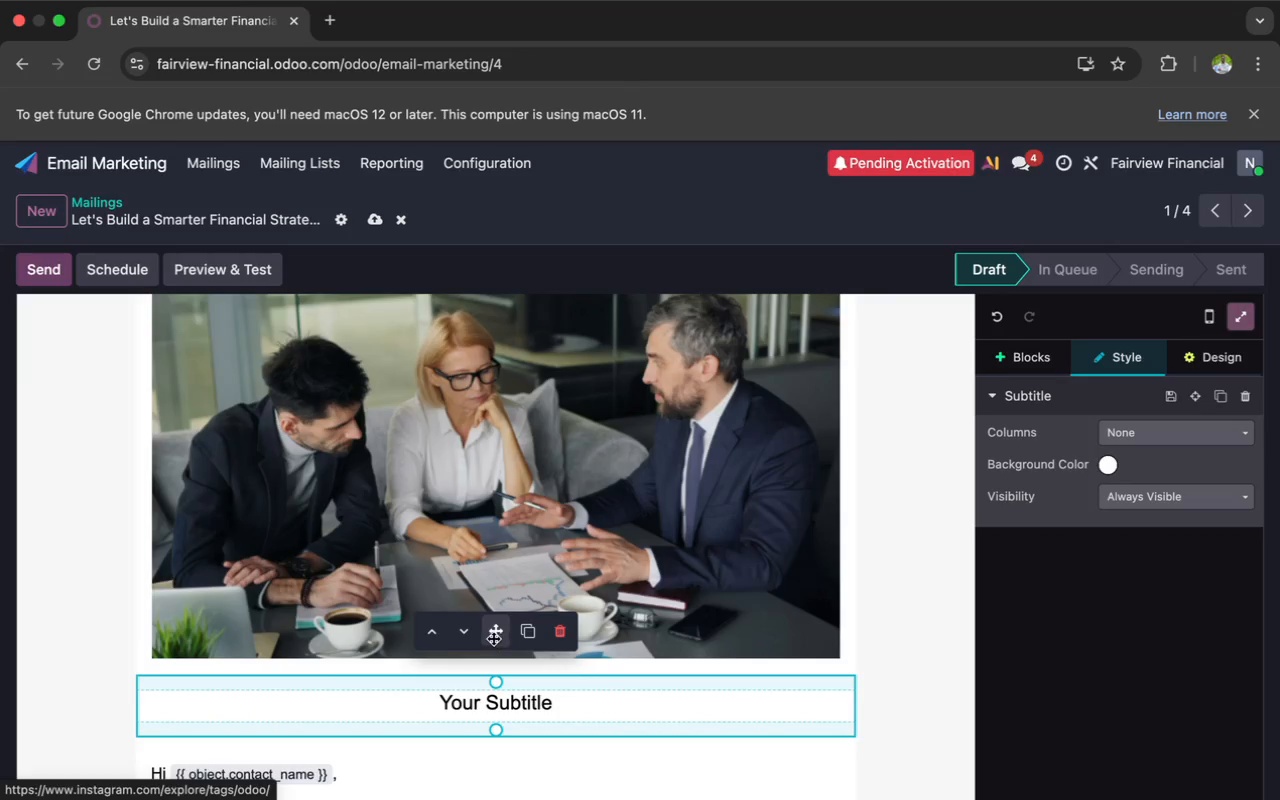 
left_click_drag(start_coordinate=[492, 635], to_coordinate=[473, 335])
 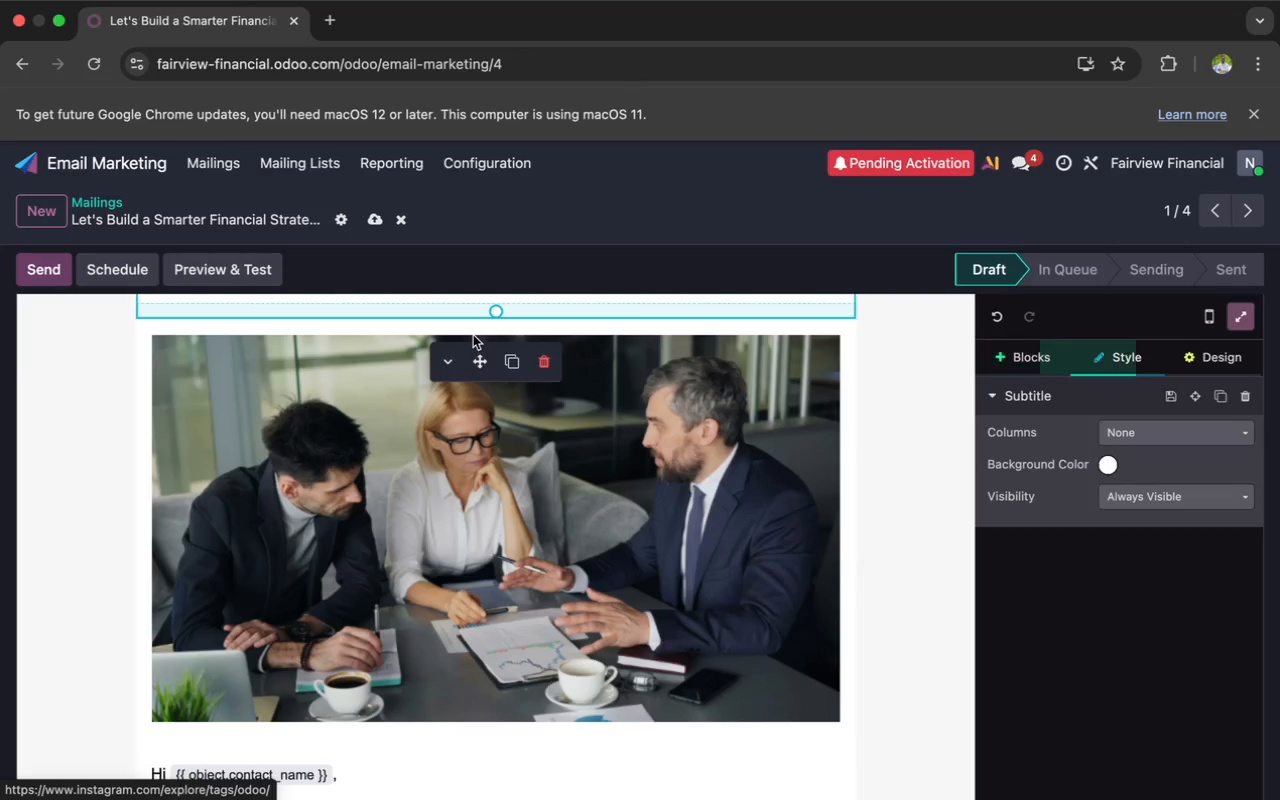 
scroll: coordinate [473, 335], scroll_direction: up, amount: 8.0
 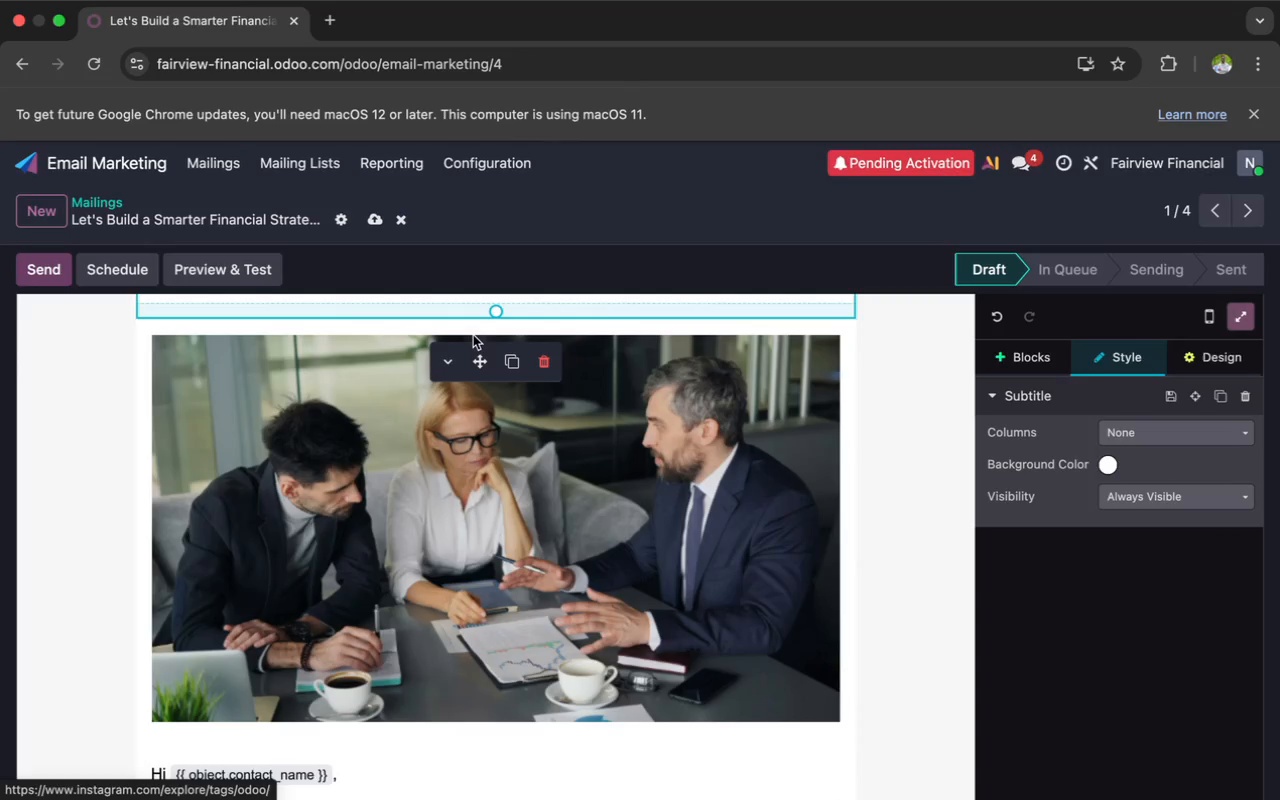 
left_click([595, 379])
 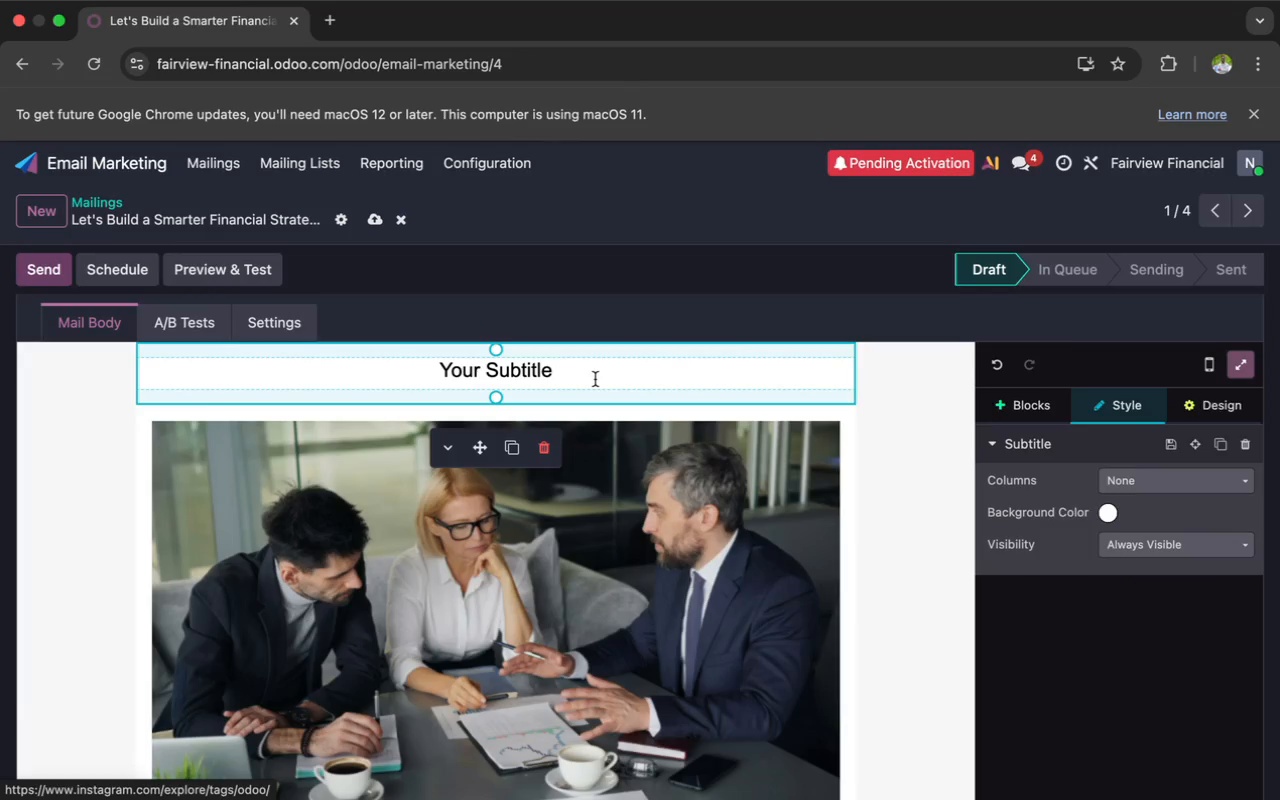 
scroll: coordinate [621, 447], scroll_direction: up, amount: 7.0
 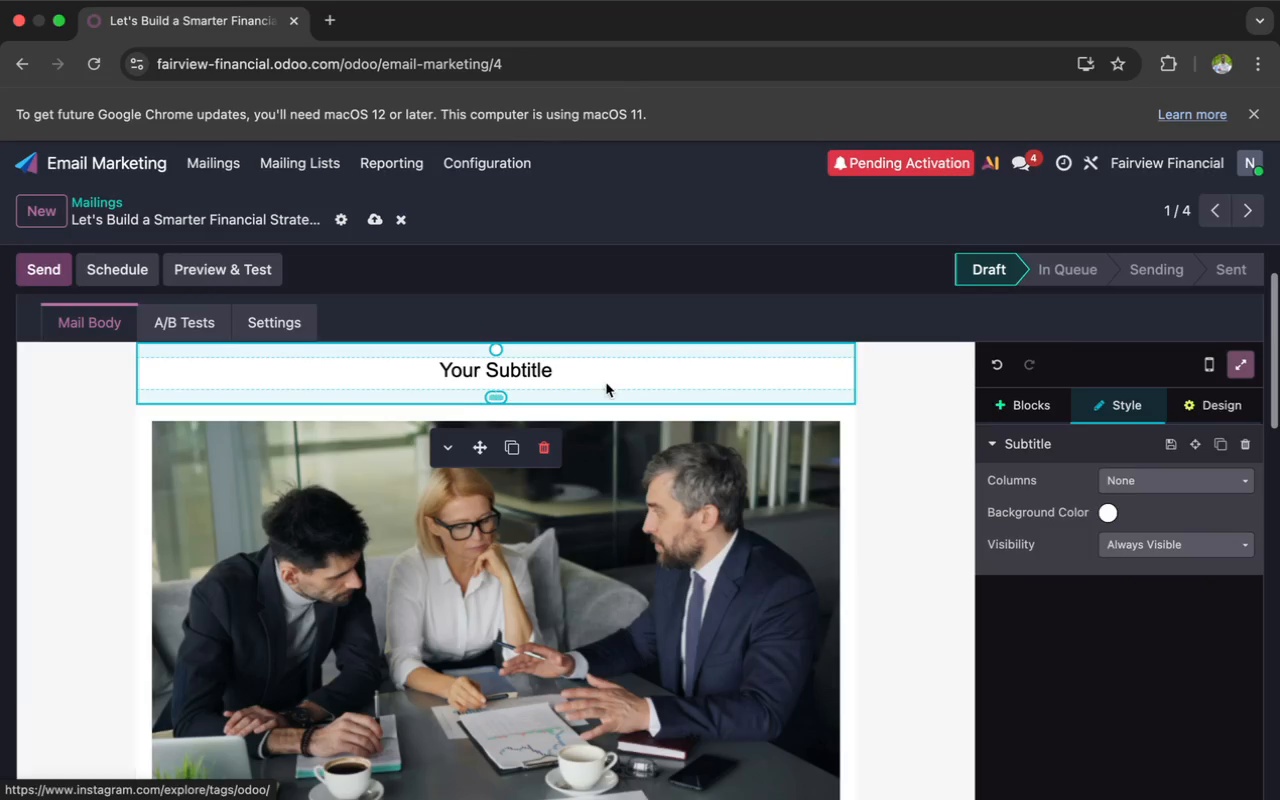 
key(Backspace)
 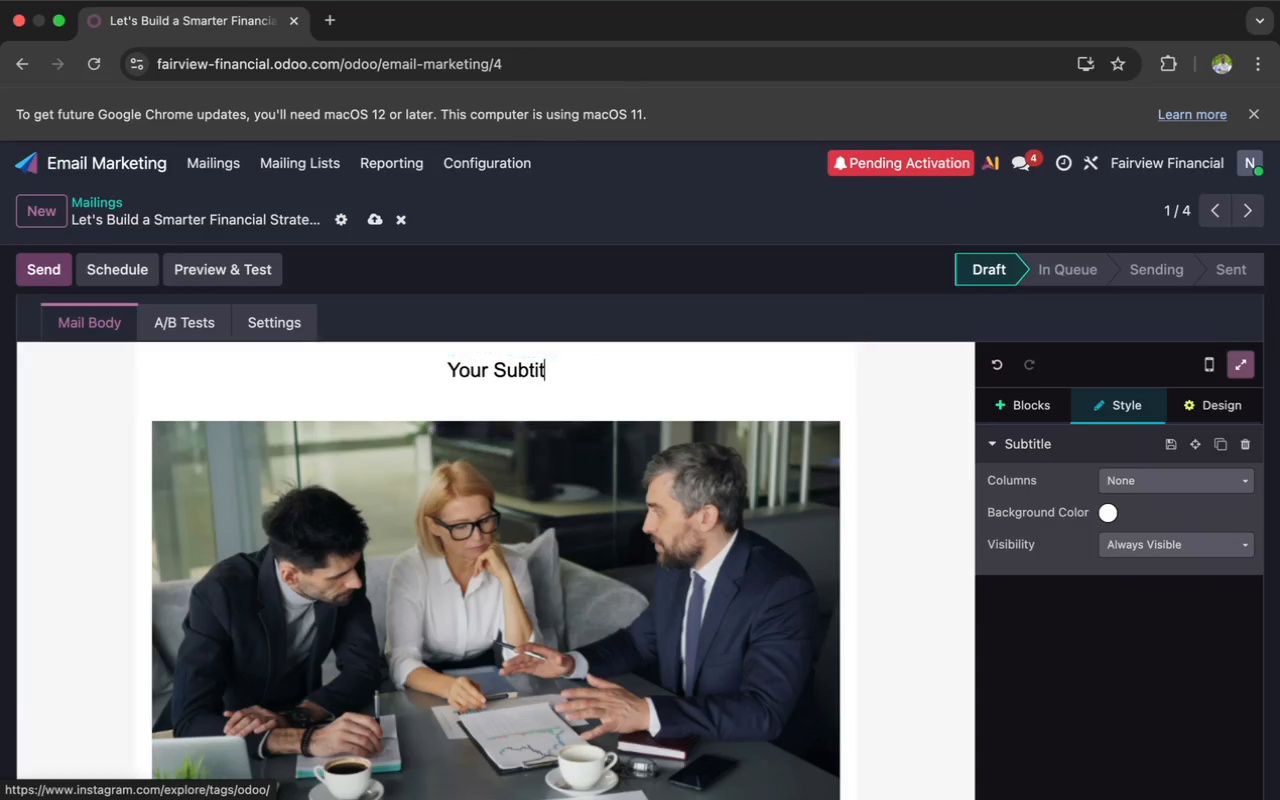 
key(Backspace)
 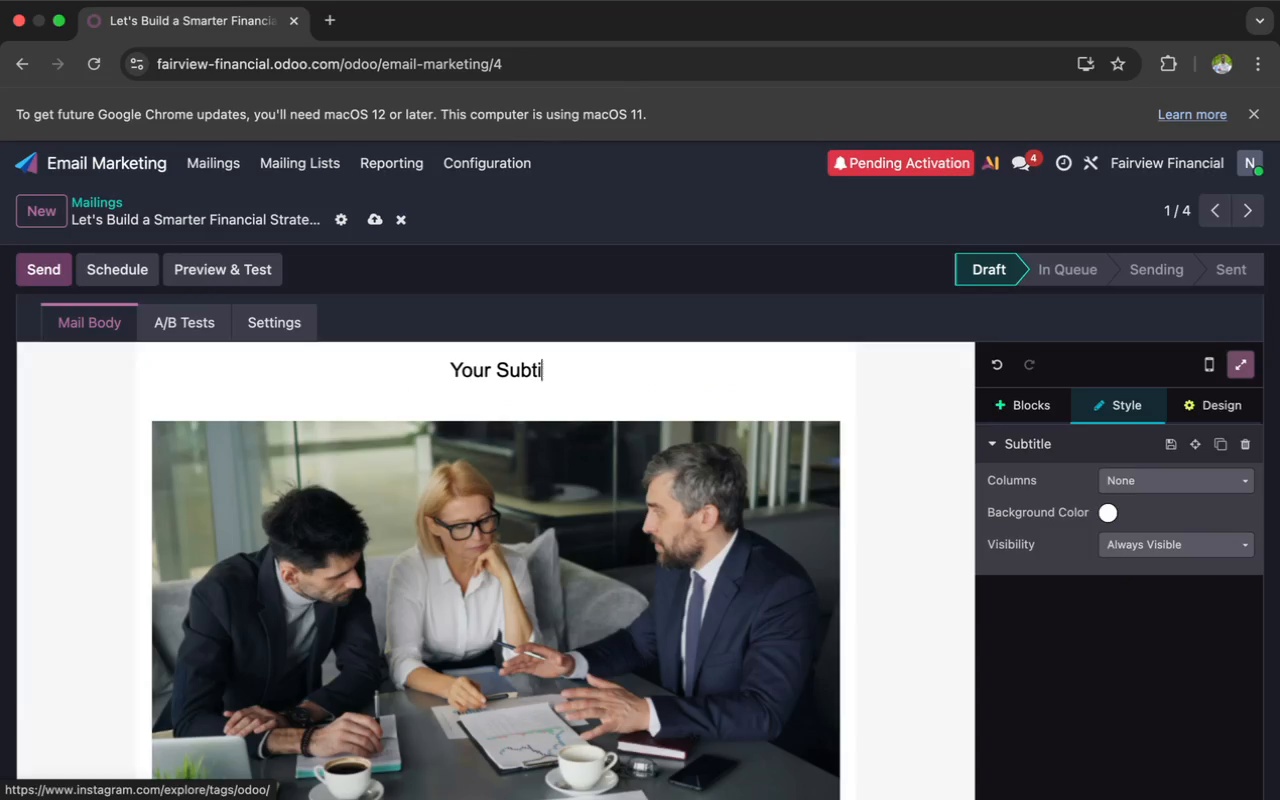 
key(Backspace)
 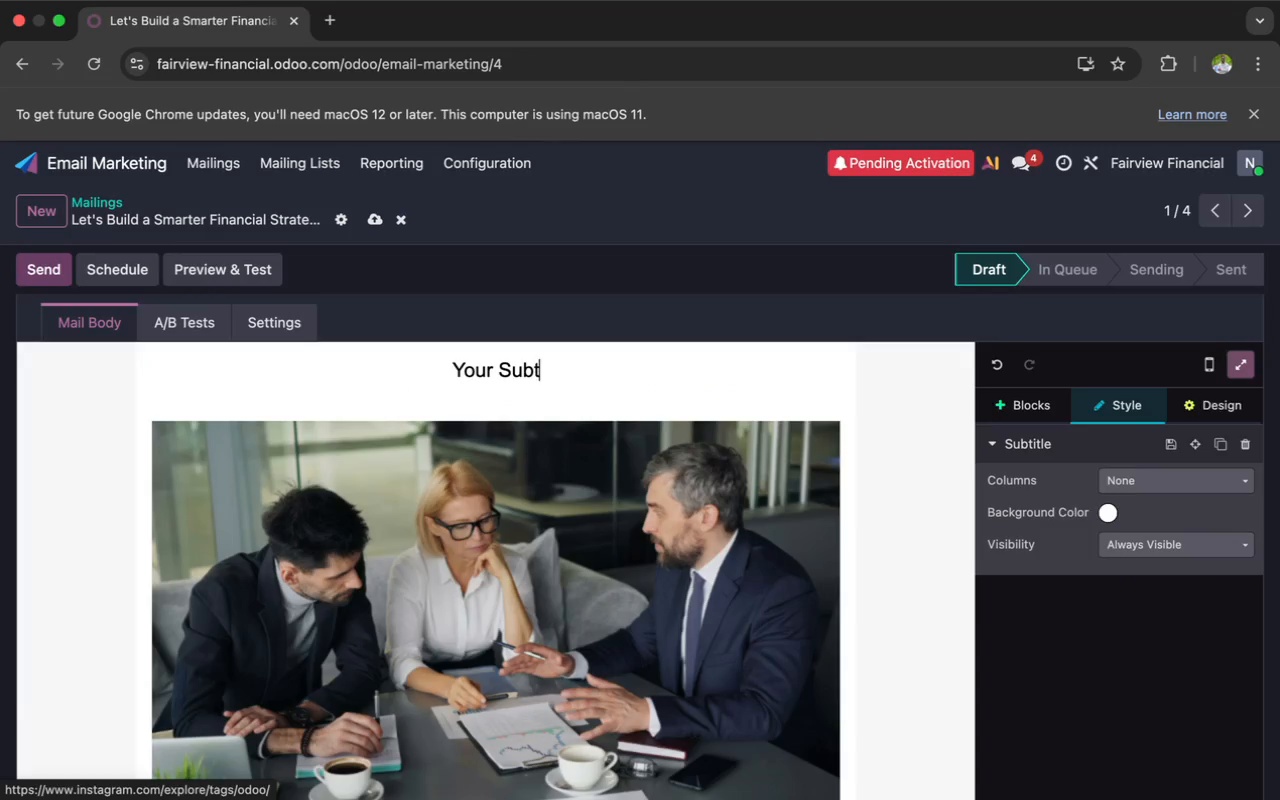 
key(Backspace)
 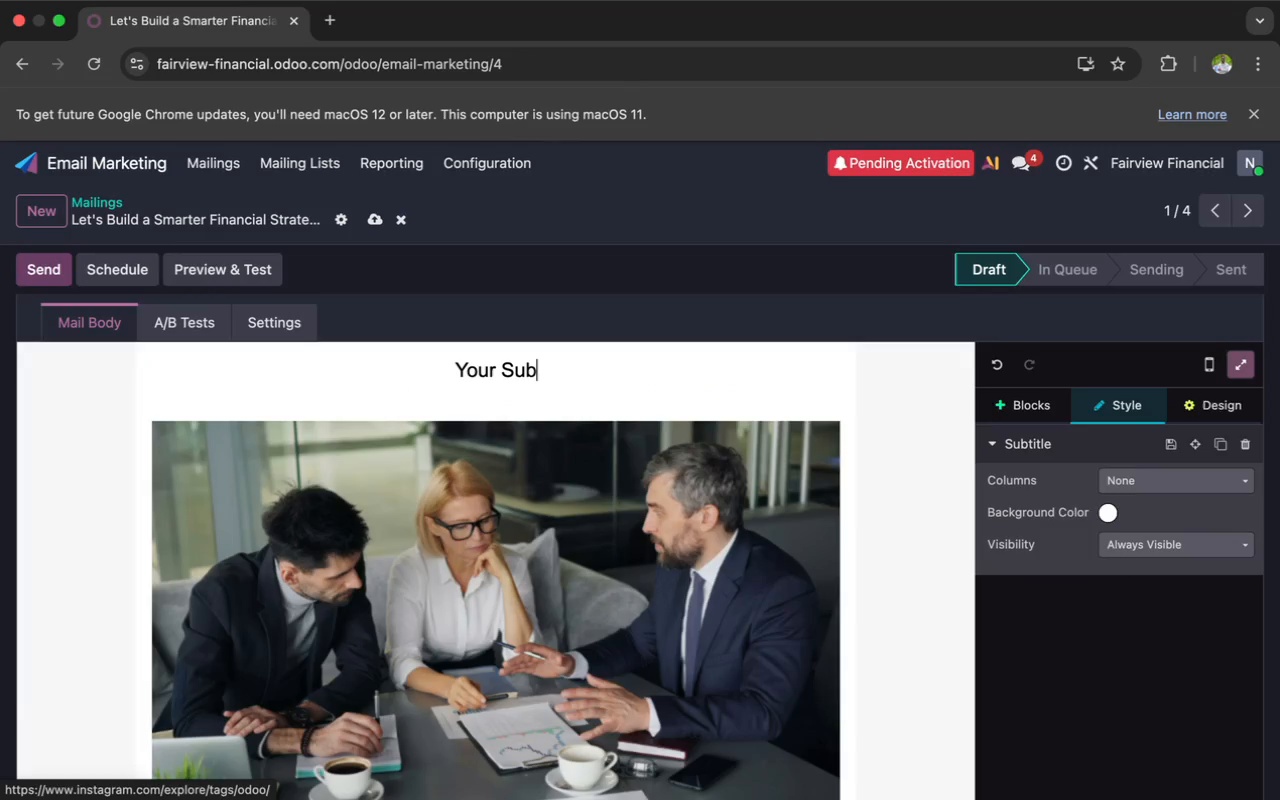 
key(Backspace)
 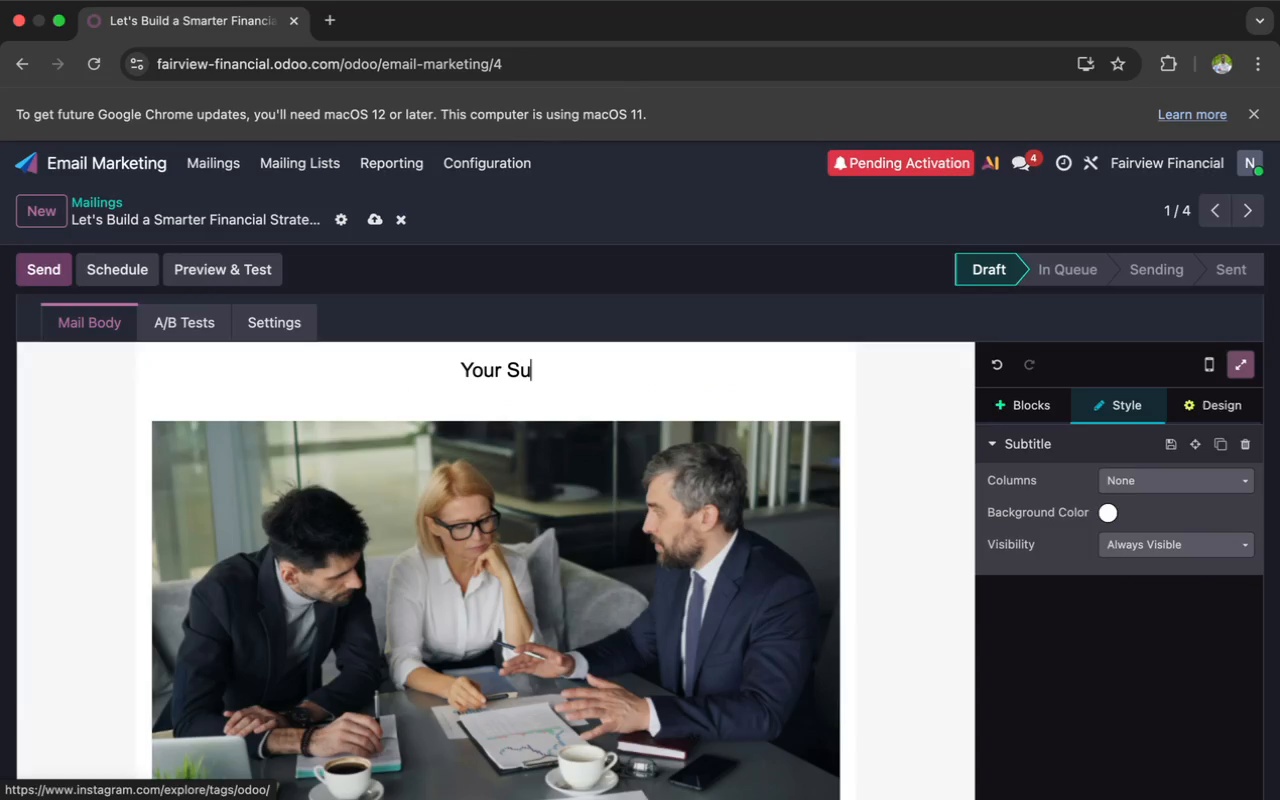 
key(Backspace)
 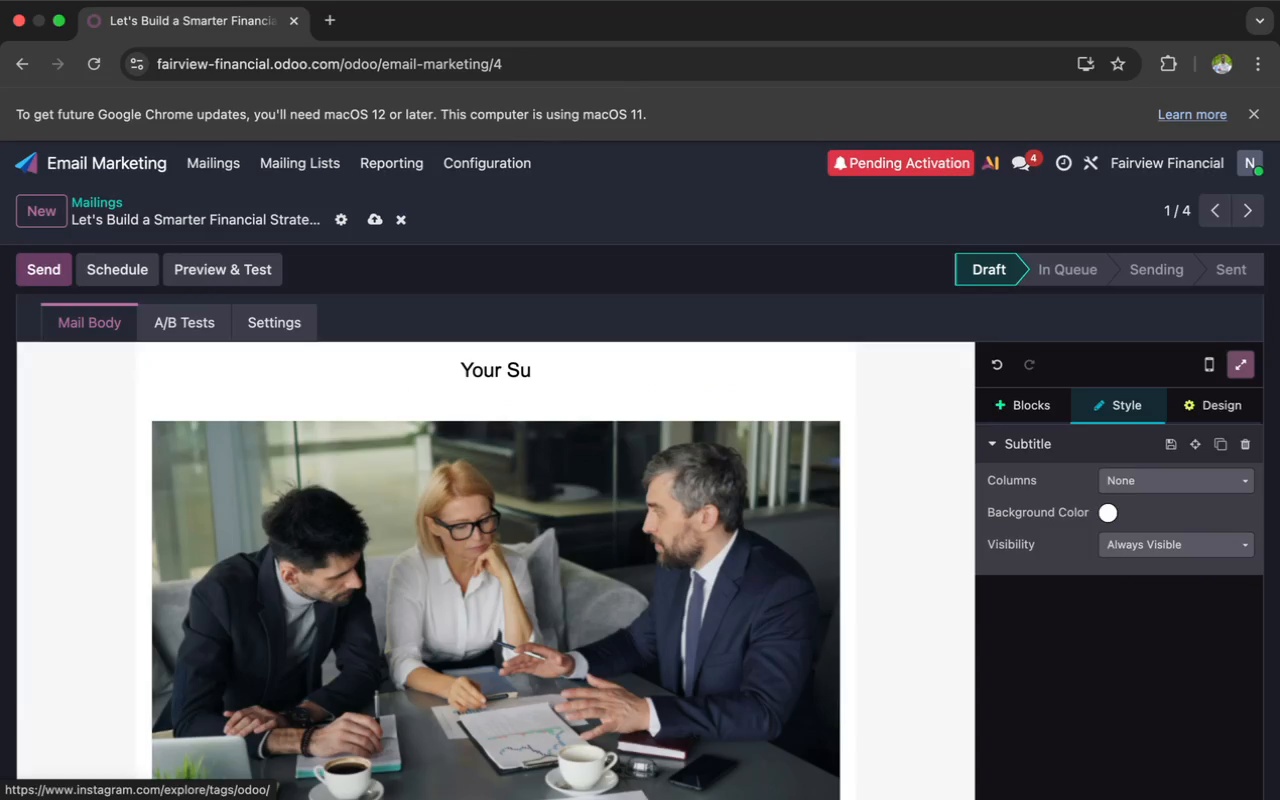 
key(Backspace)
 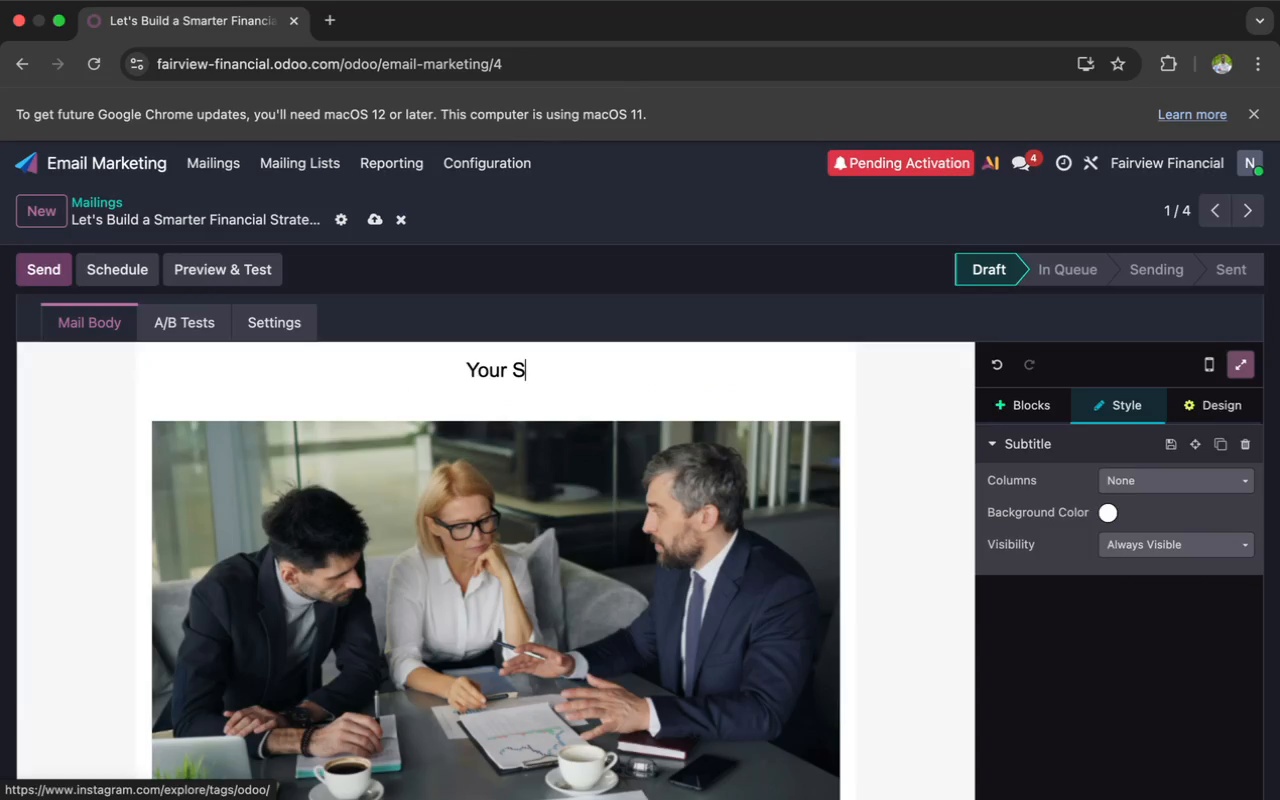 
key(Backspace)
 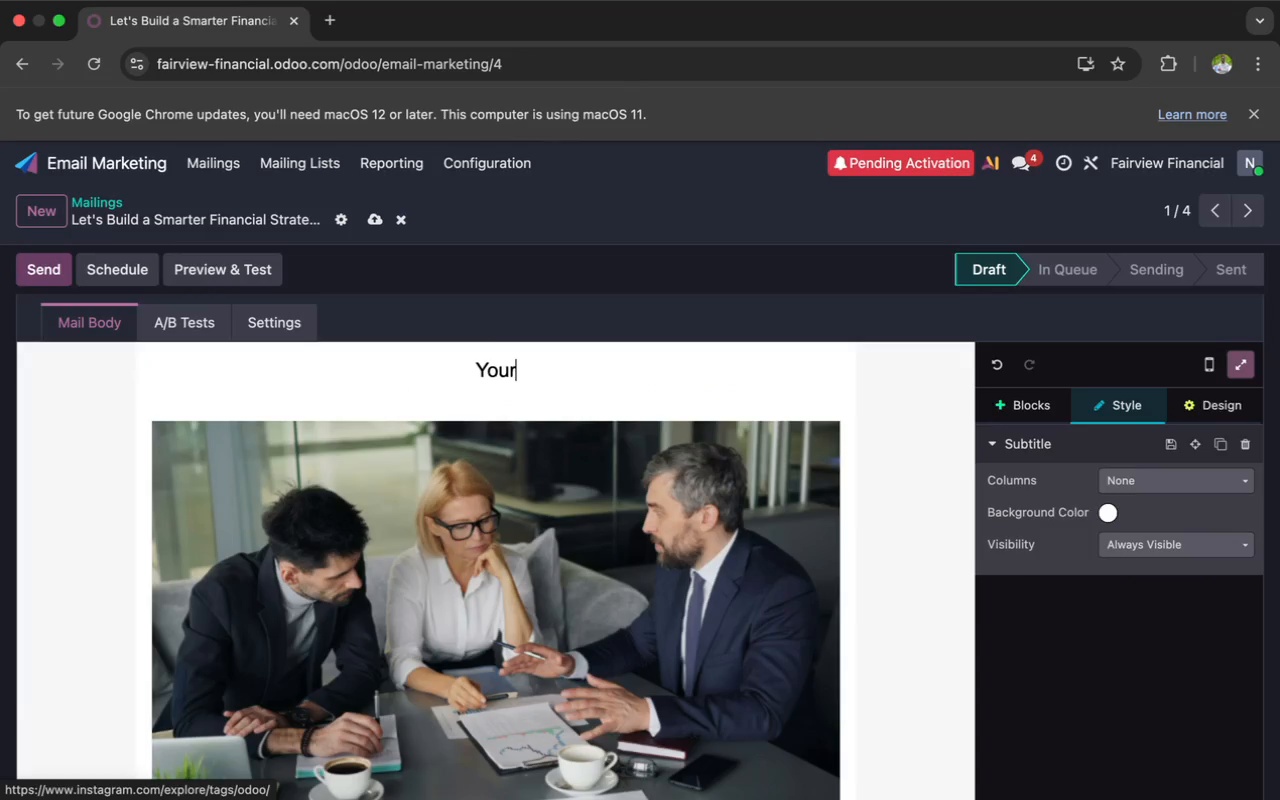 
key(Backspace)
 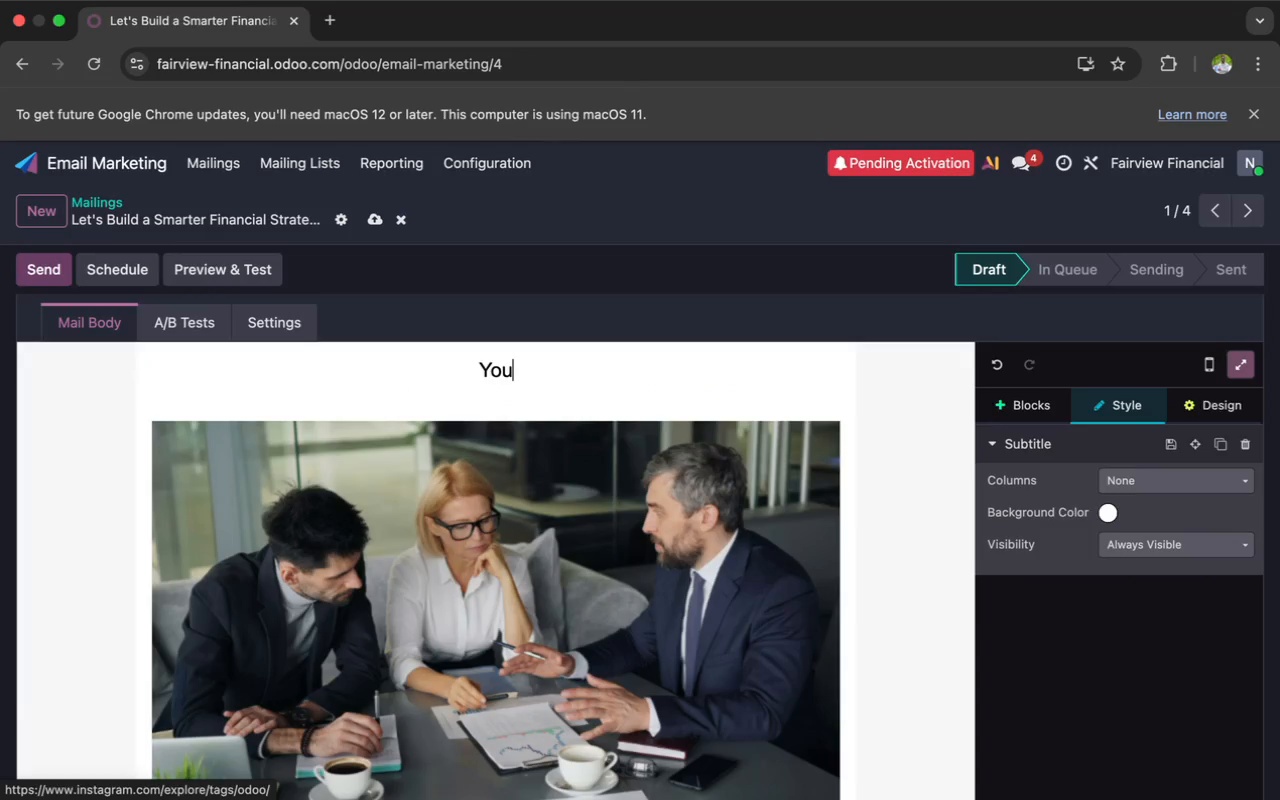 
key(Backspace)
 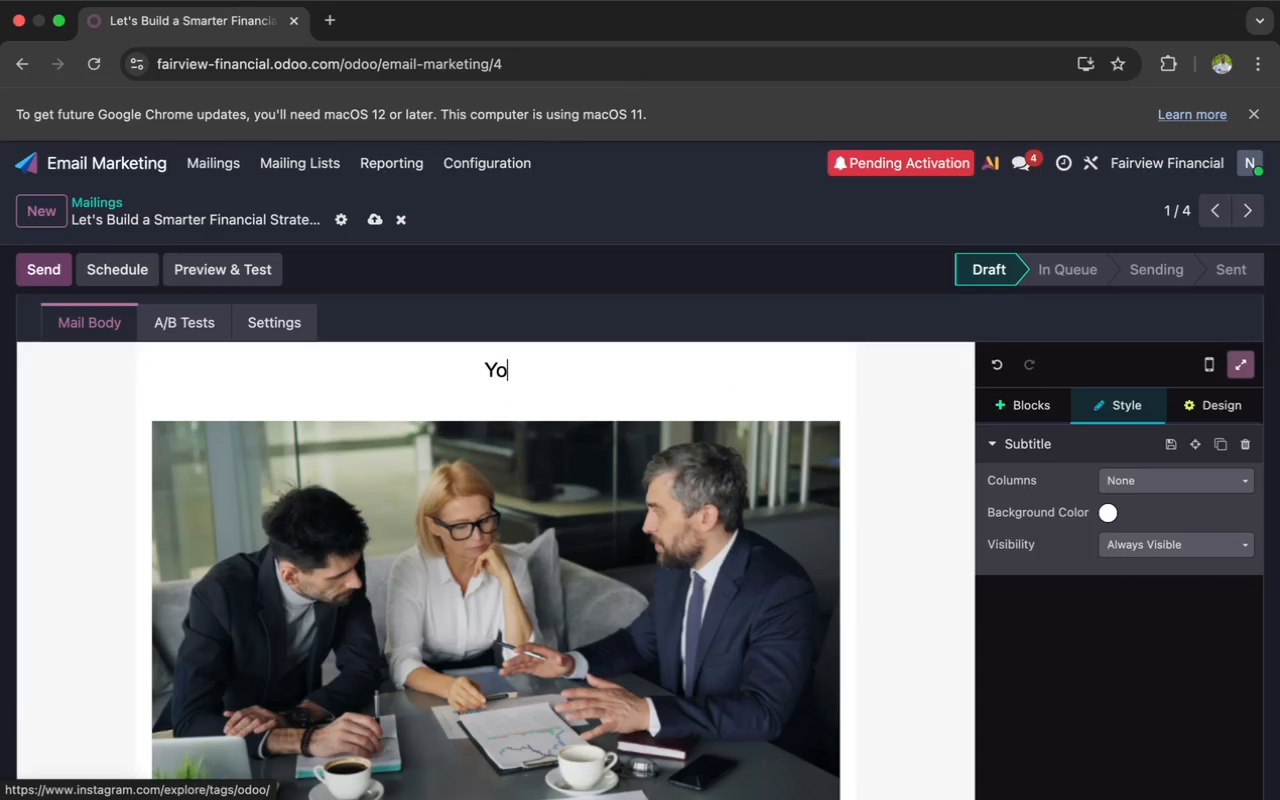 
key(Backspace)
 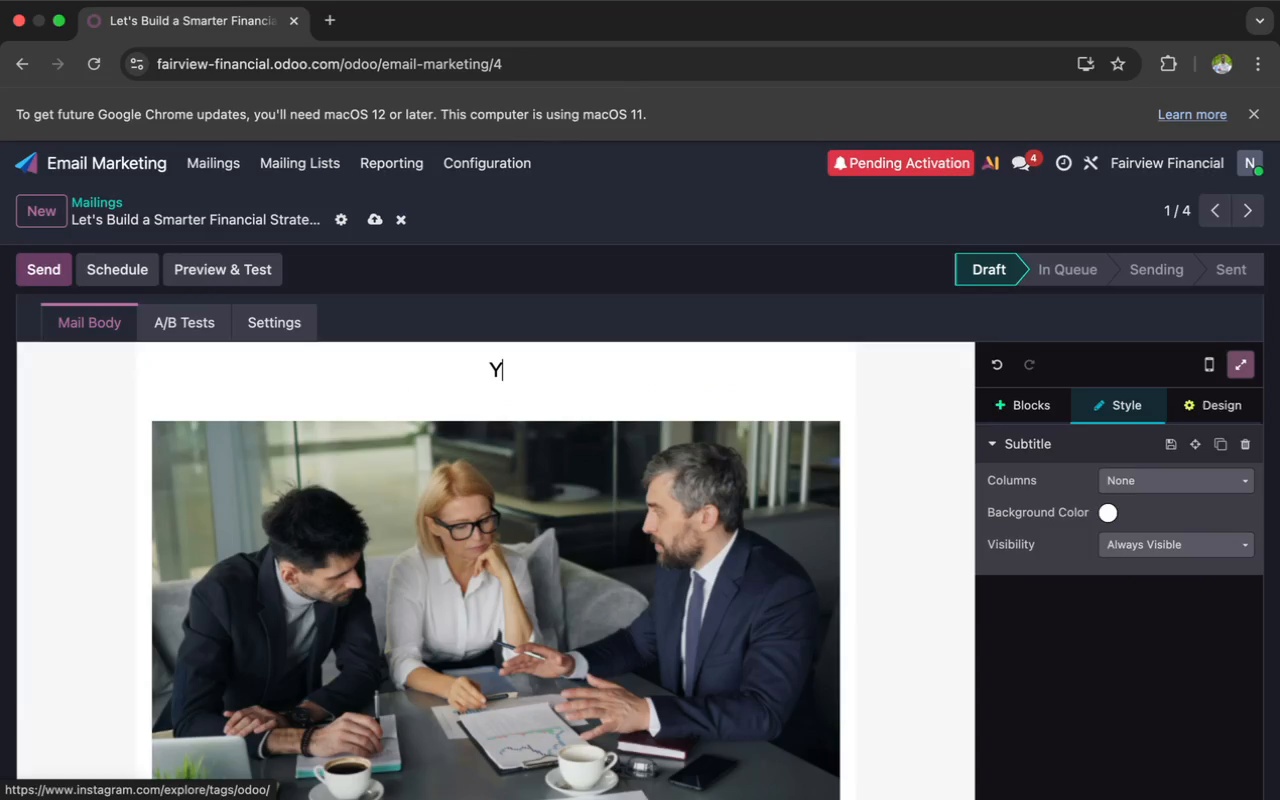 
key(Backspace)
 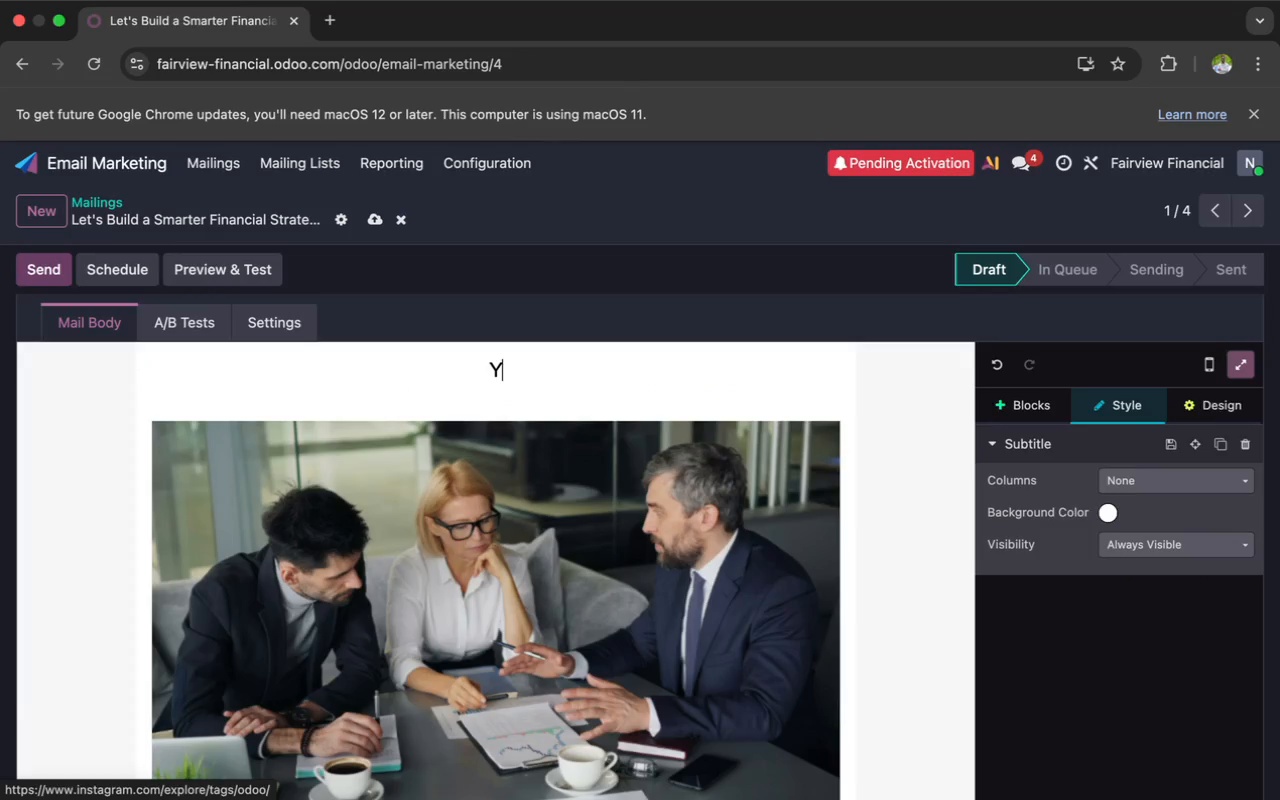 
key(Backspace)
 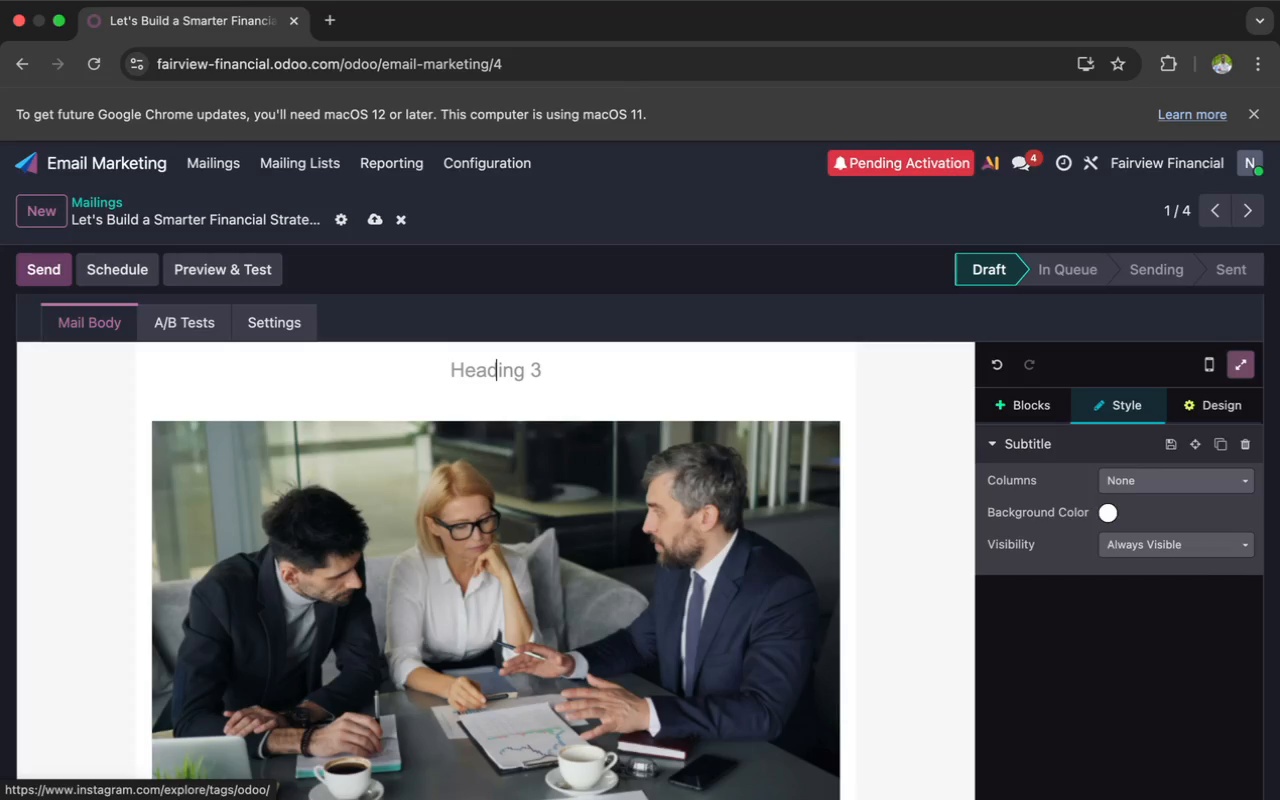 
wait(6.33)
 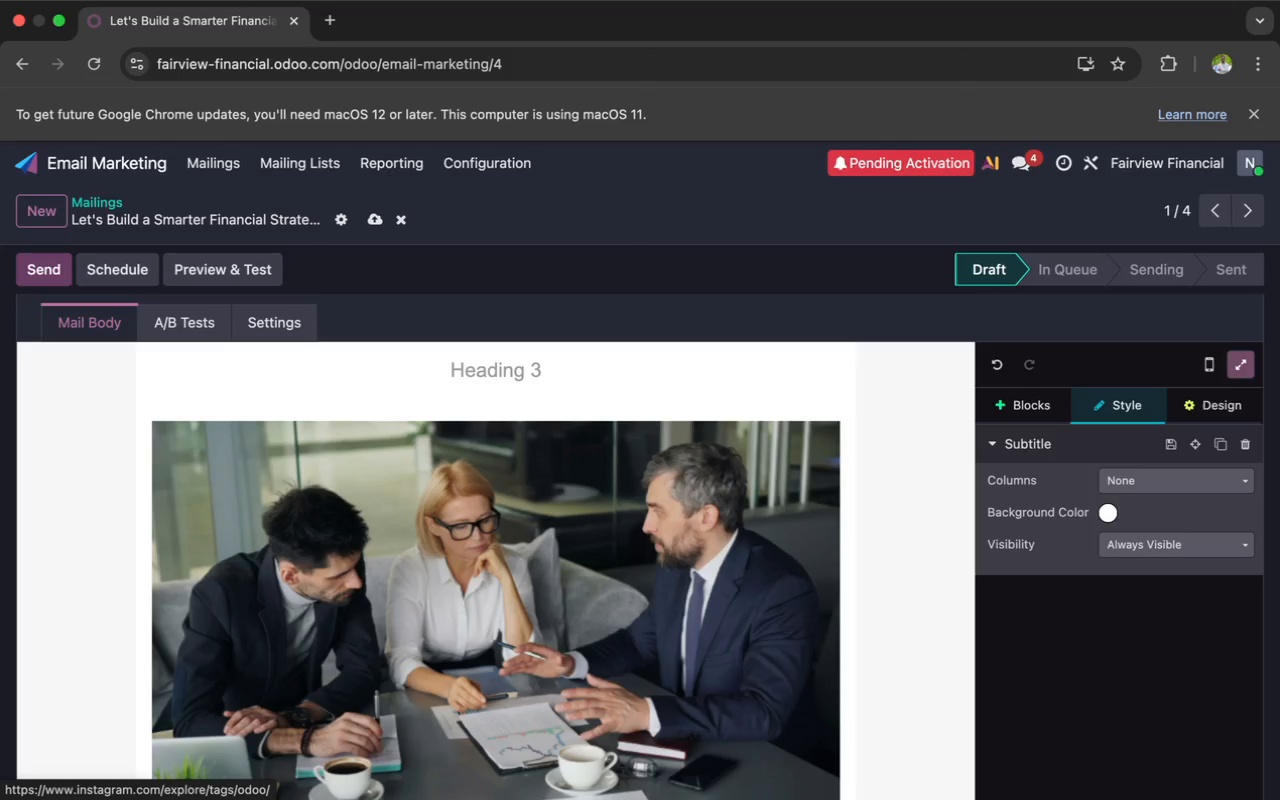 
type(Build )
 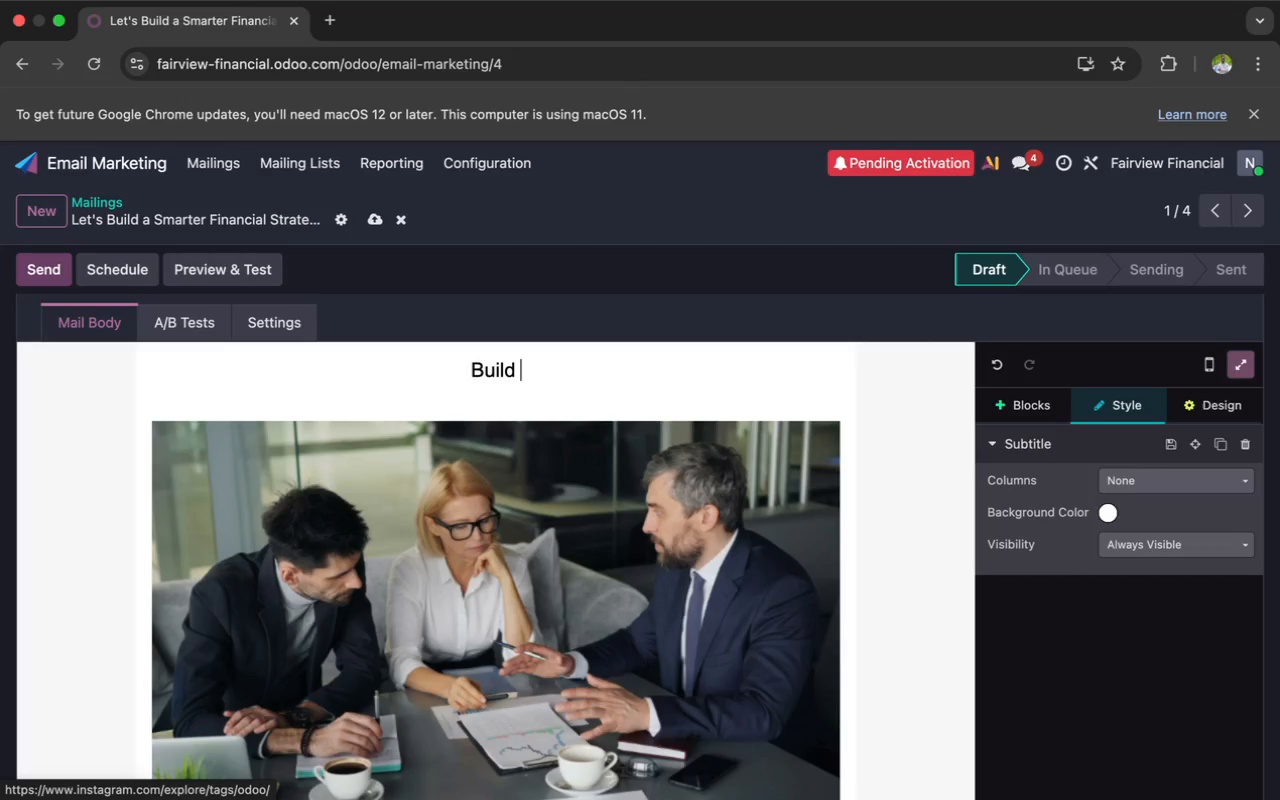 
type(a Smarter)
 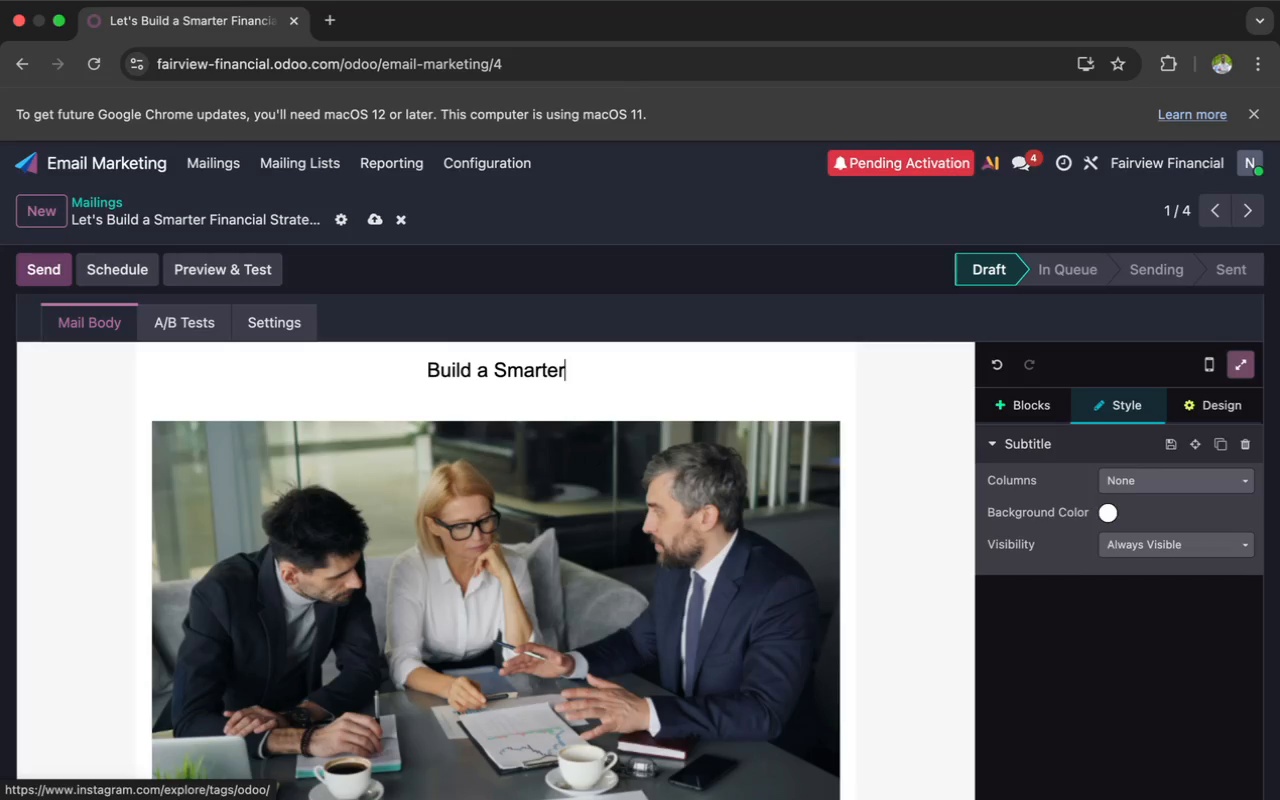 
wait(10.15)
 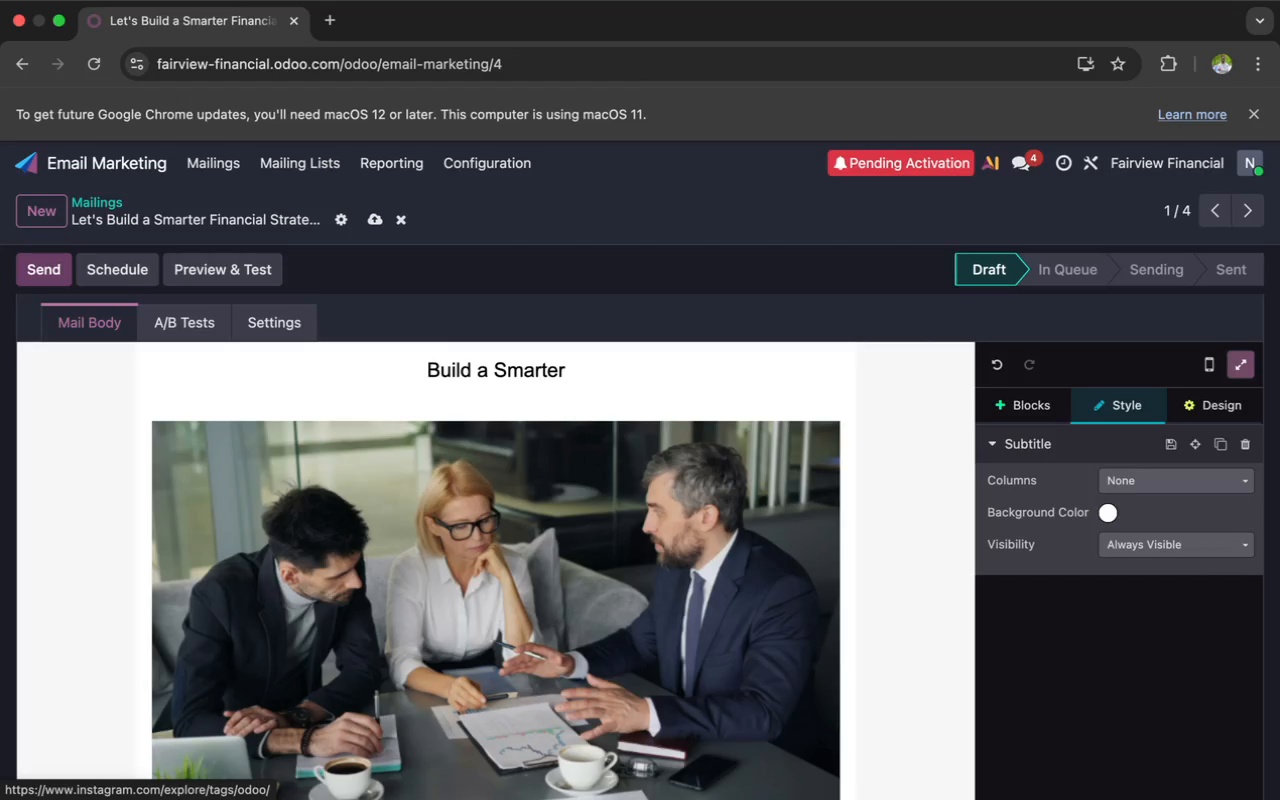 
type( Financial)
 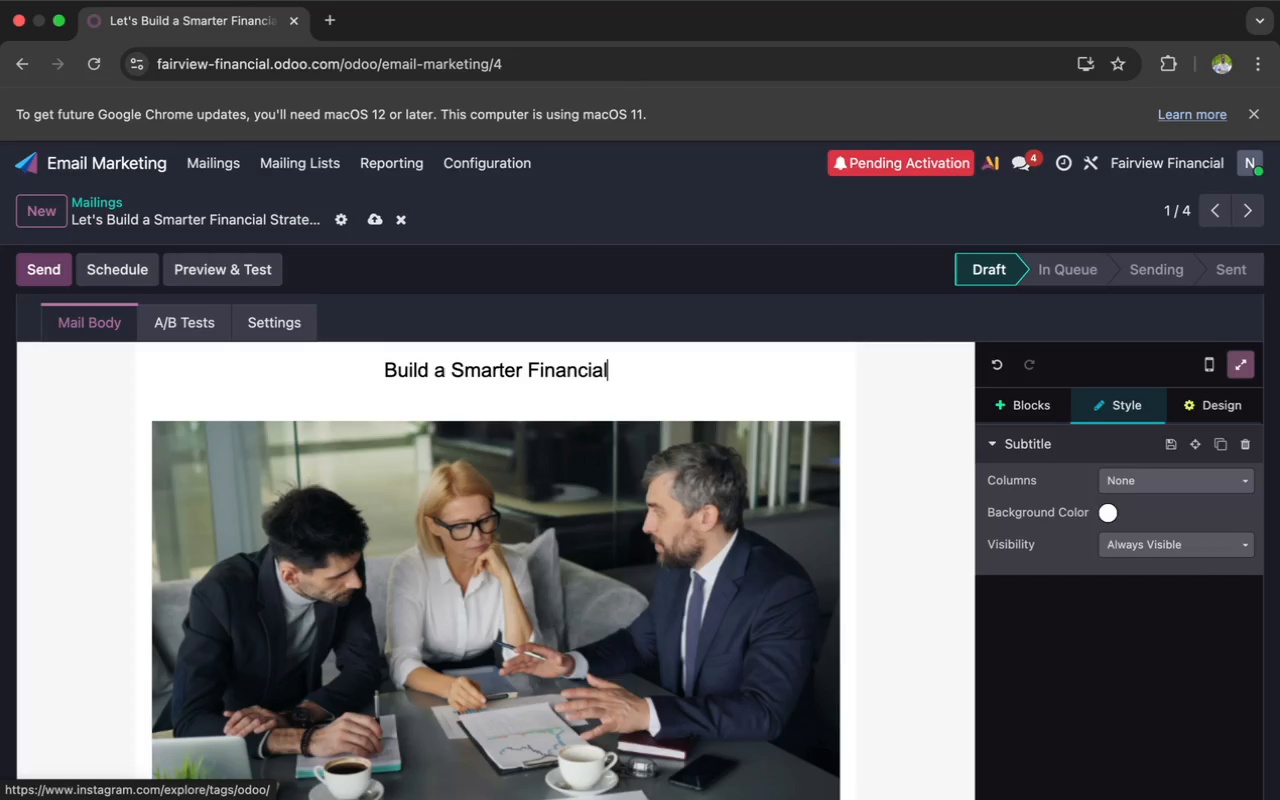 
type( s)
key(Backspace)
type(St)
 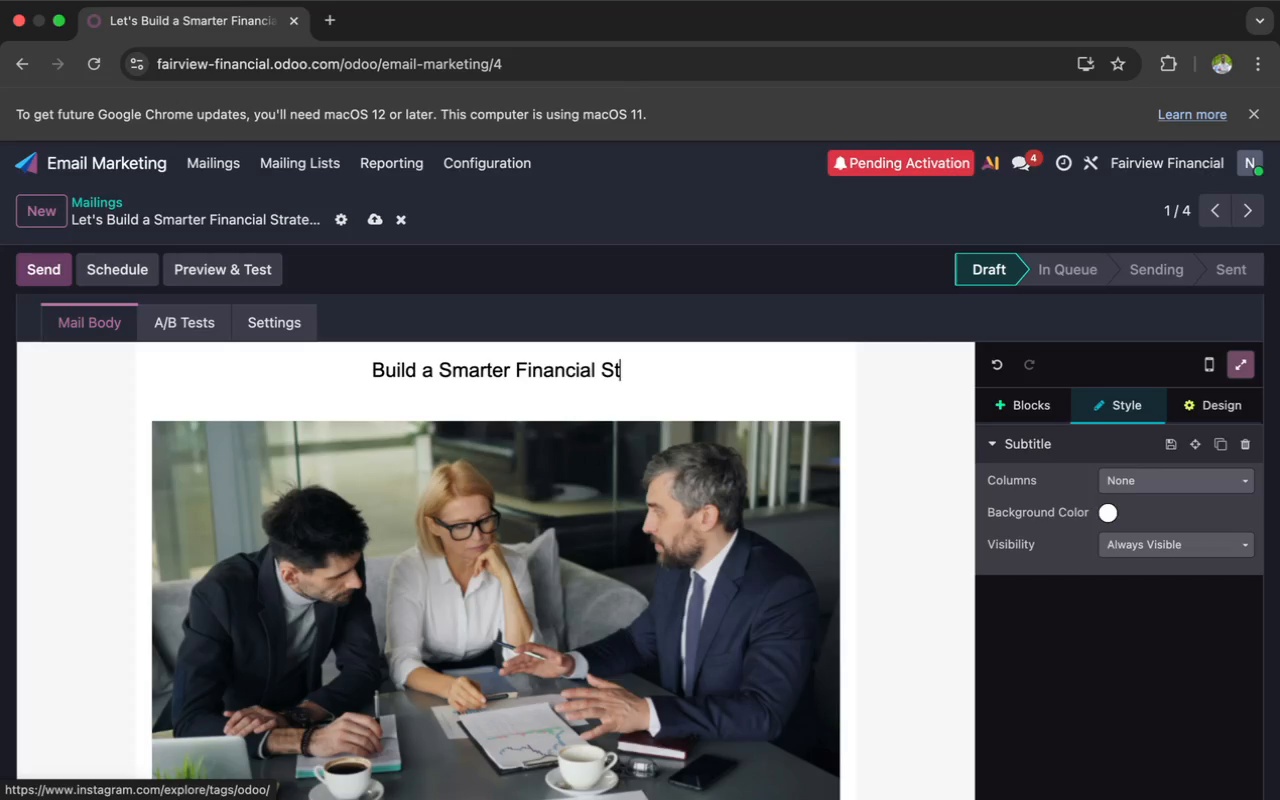 
type(rategy for {{)
 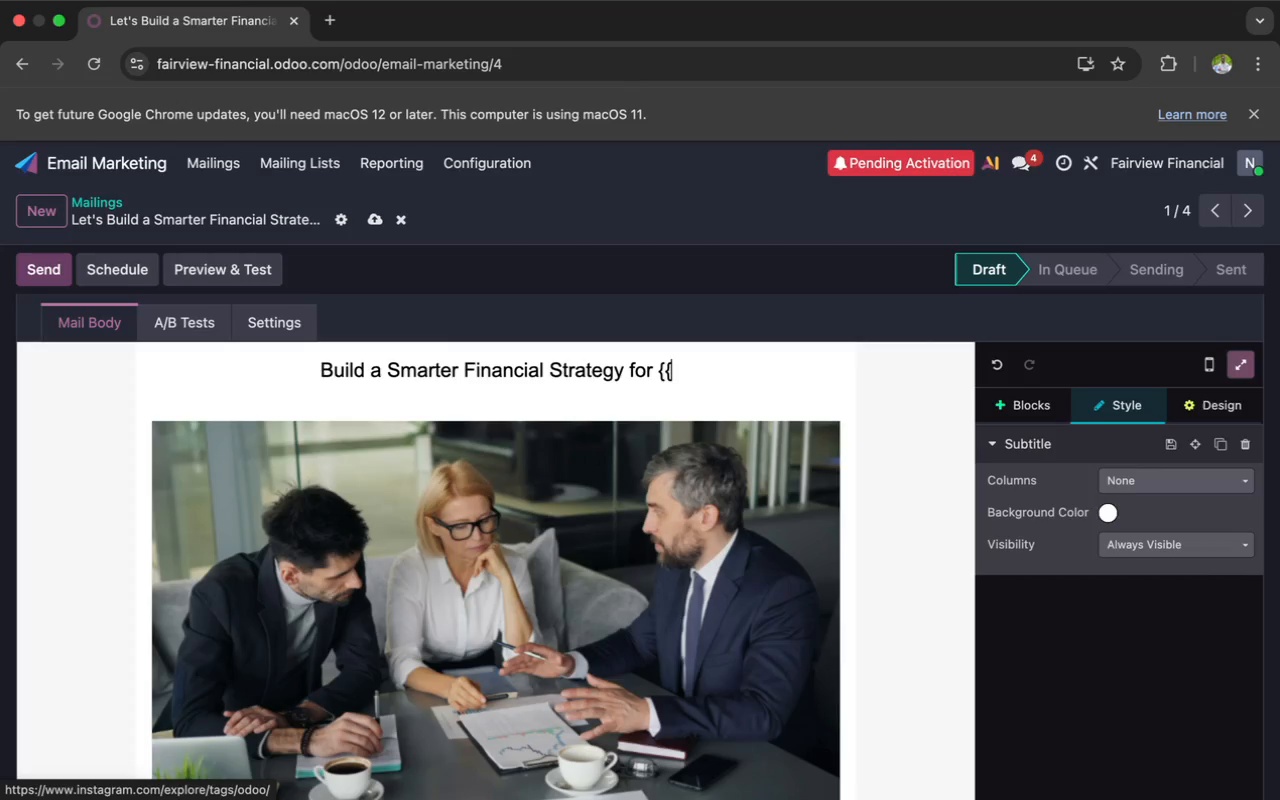 
key(Space)
 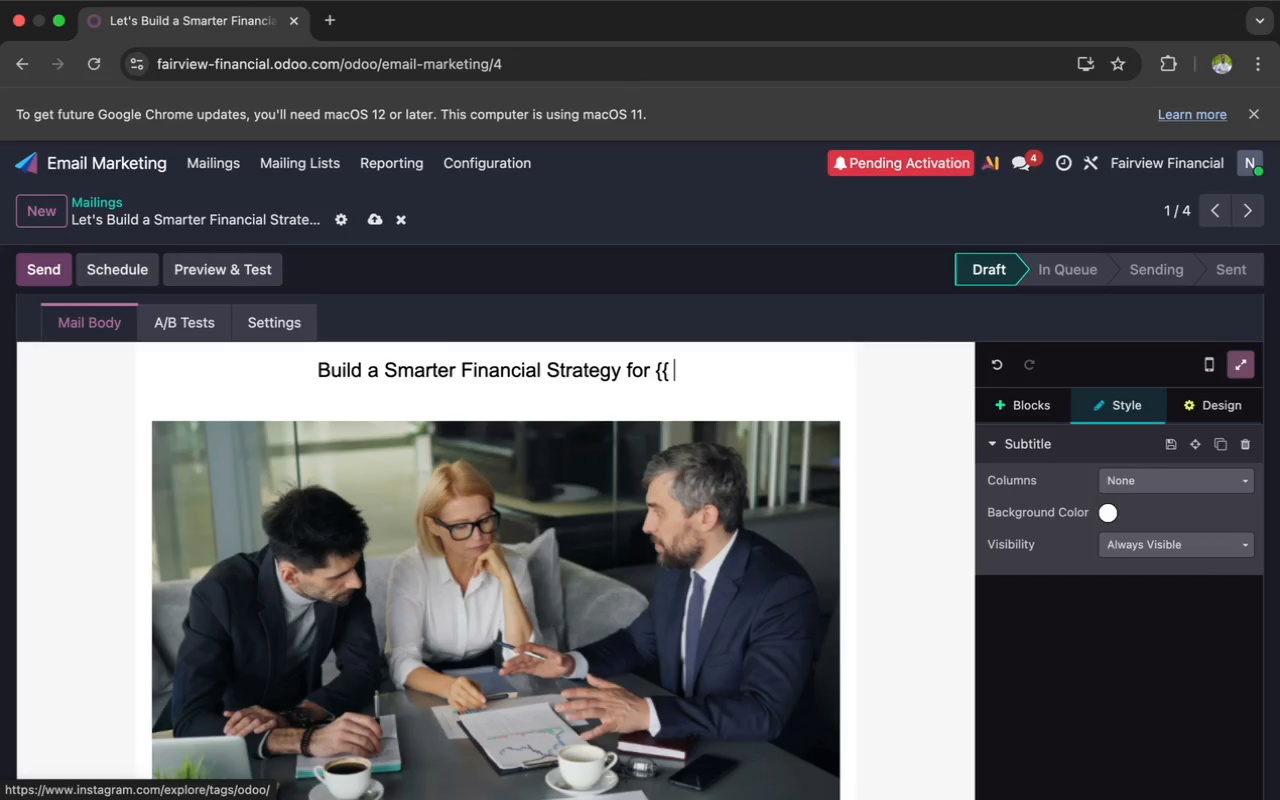 
key(ArrowLeft)
 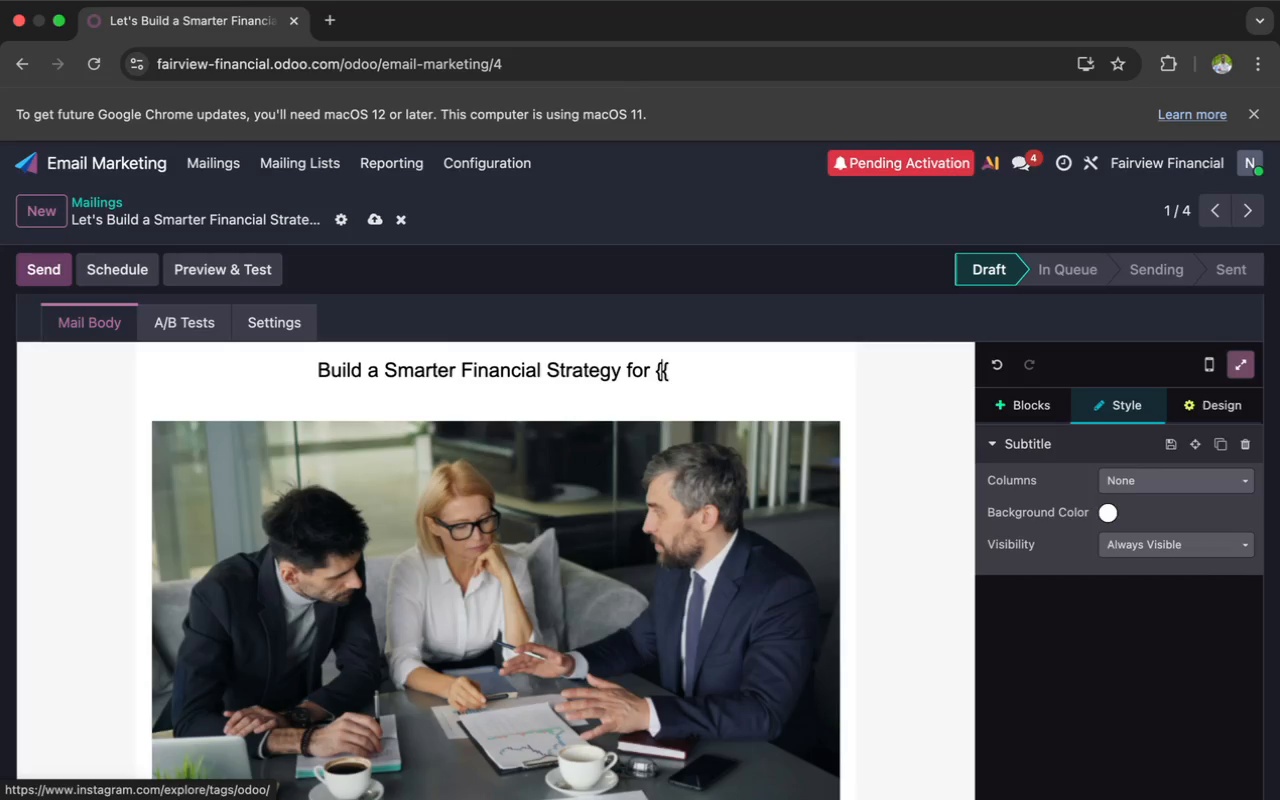 
key(ArrowLeft)
 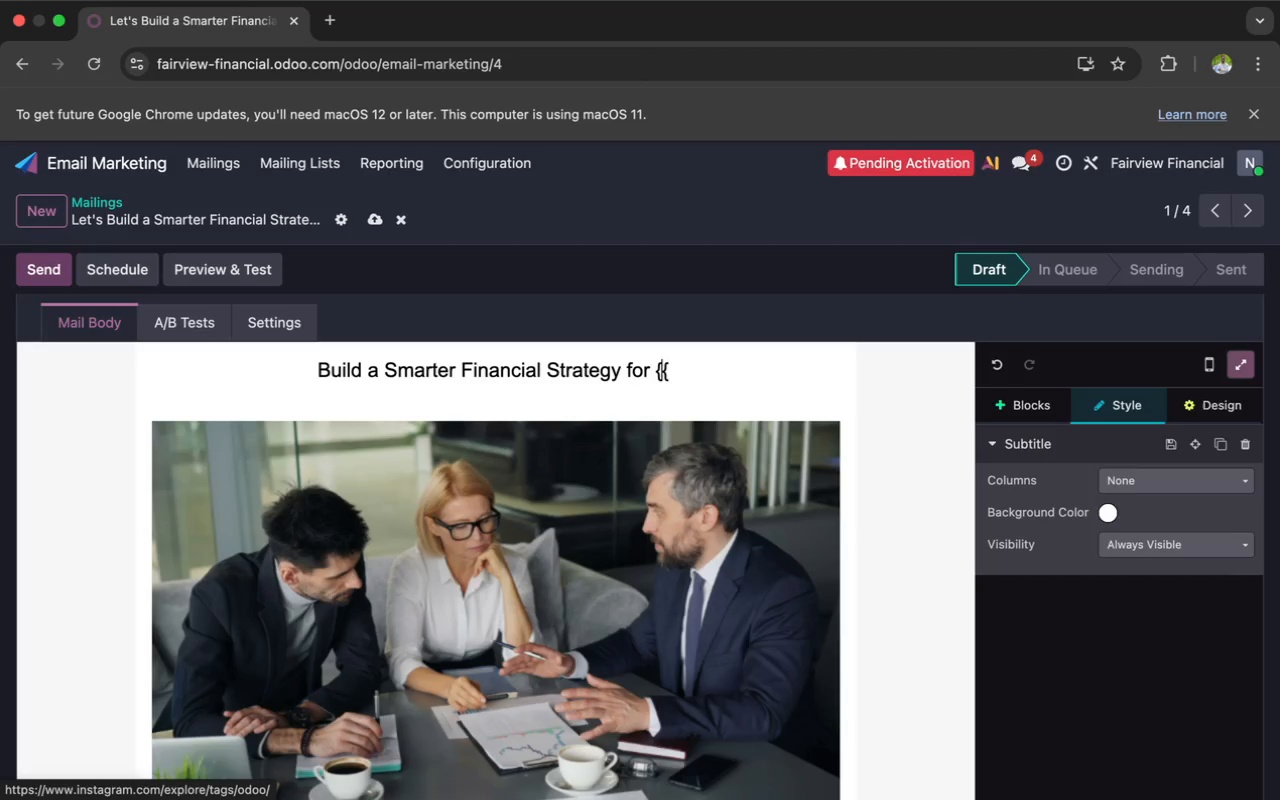 
key(ArrowLeft)
 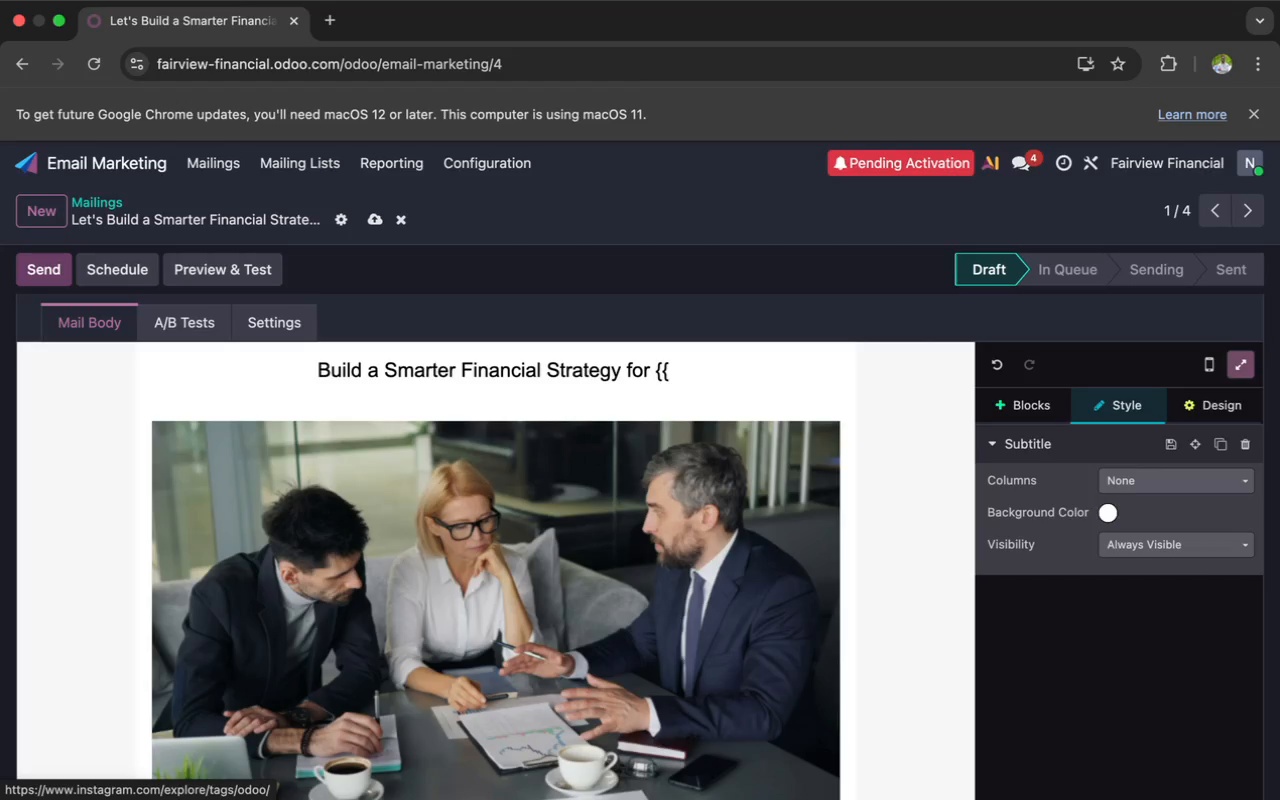 
key(Backquote)
 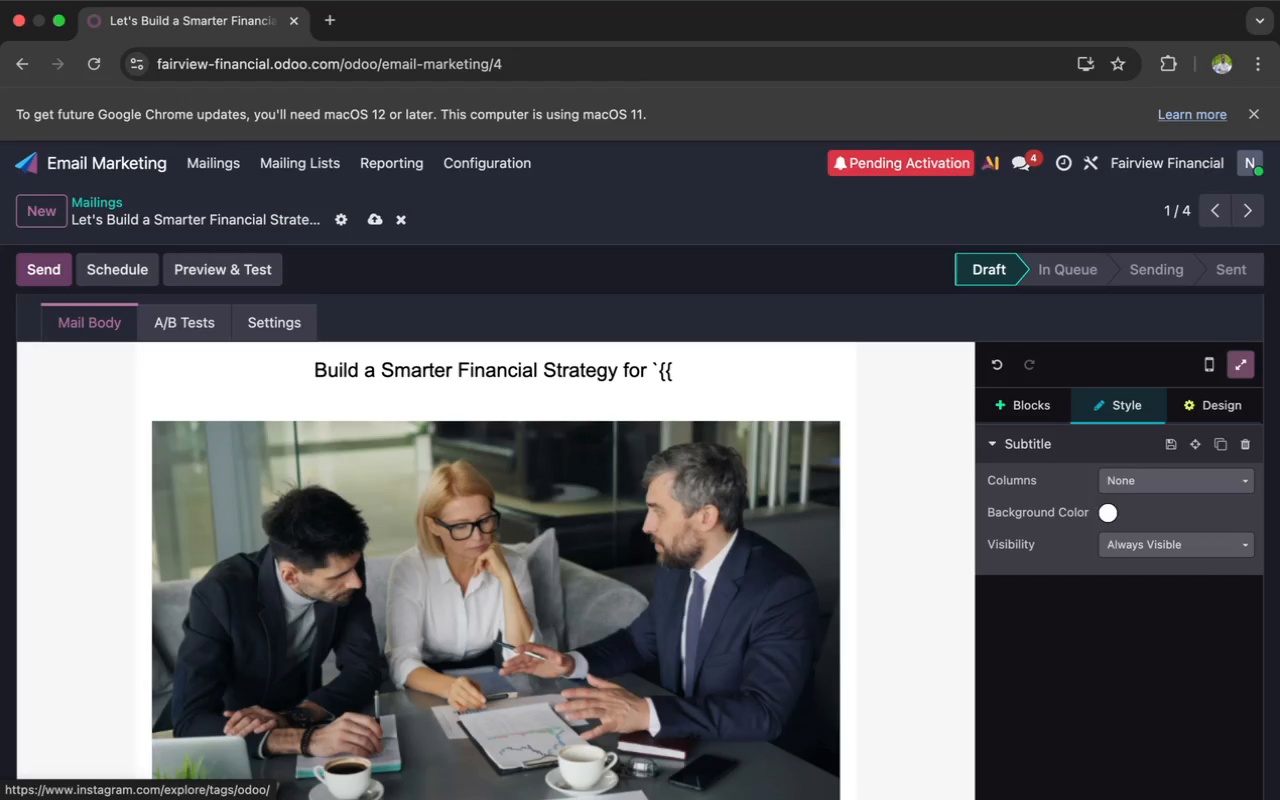 
key(ArrowRight)
 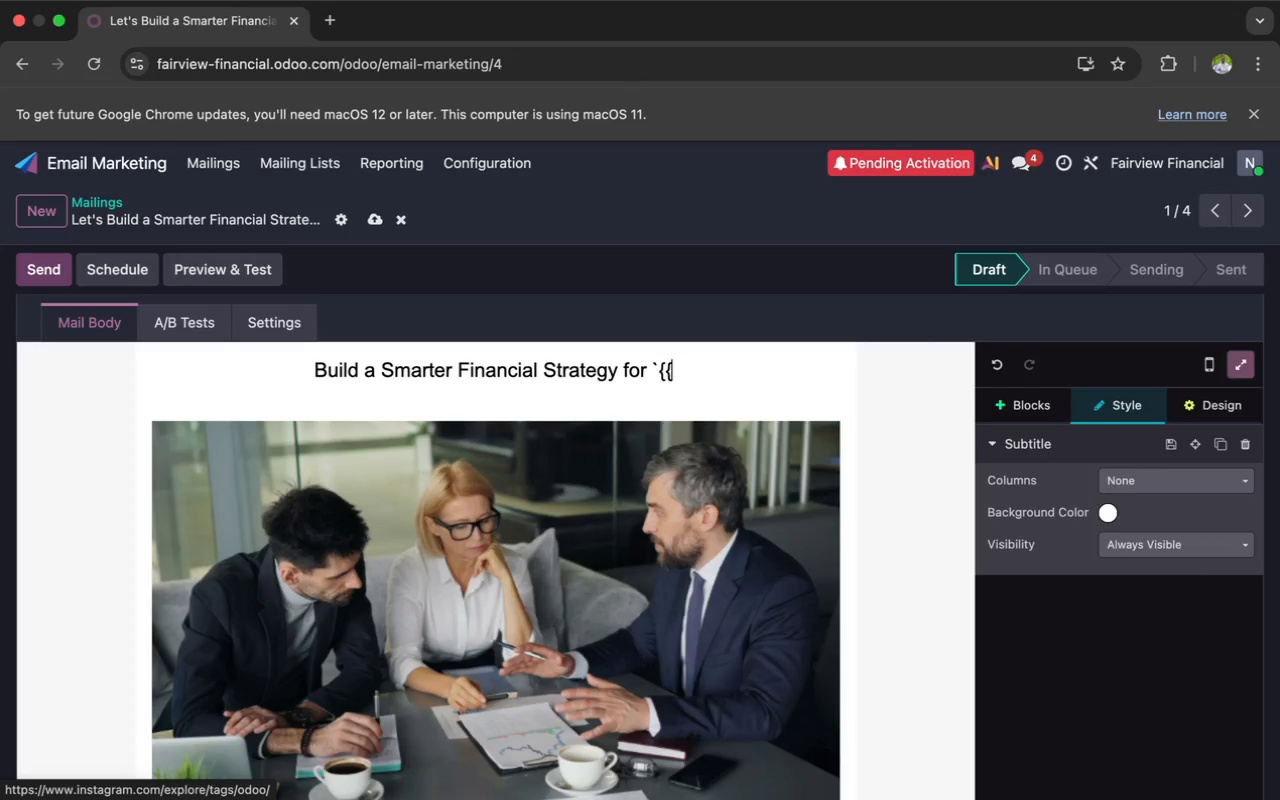 
key(ArrowRight)
 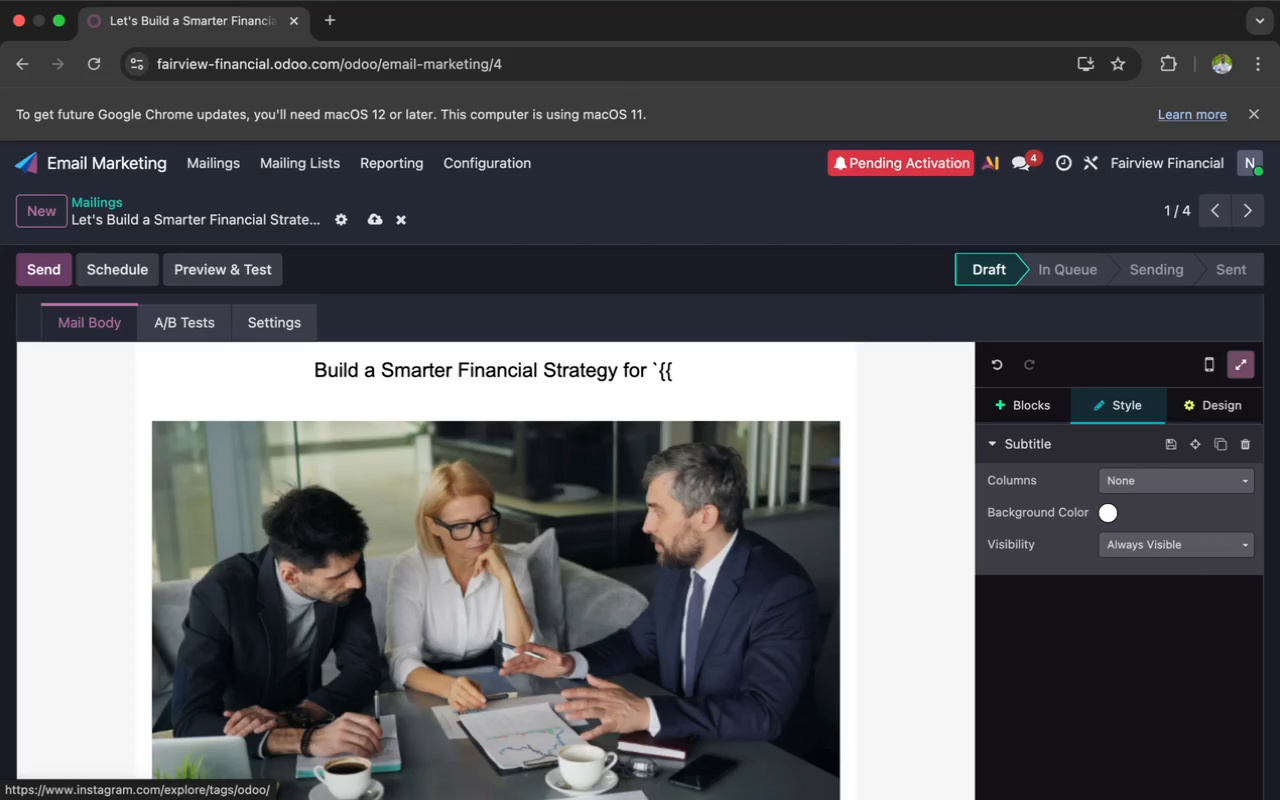 
type( object)
 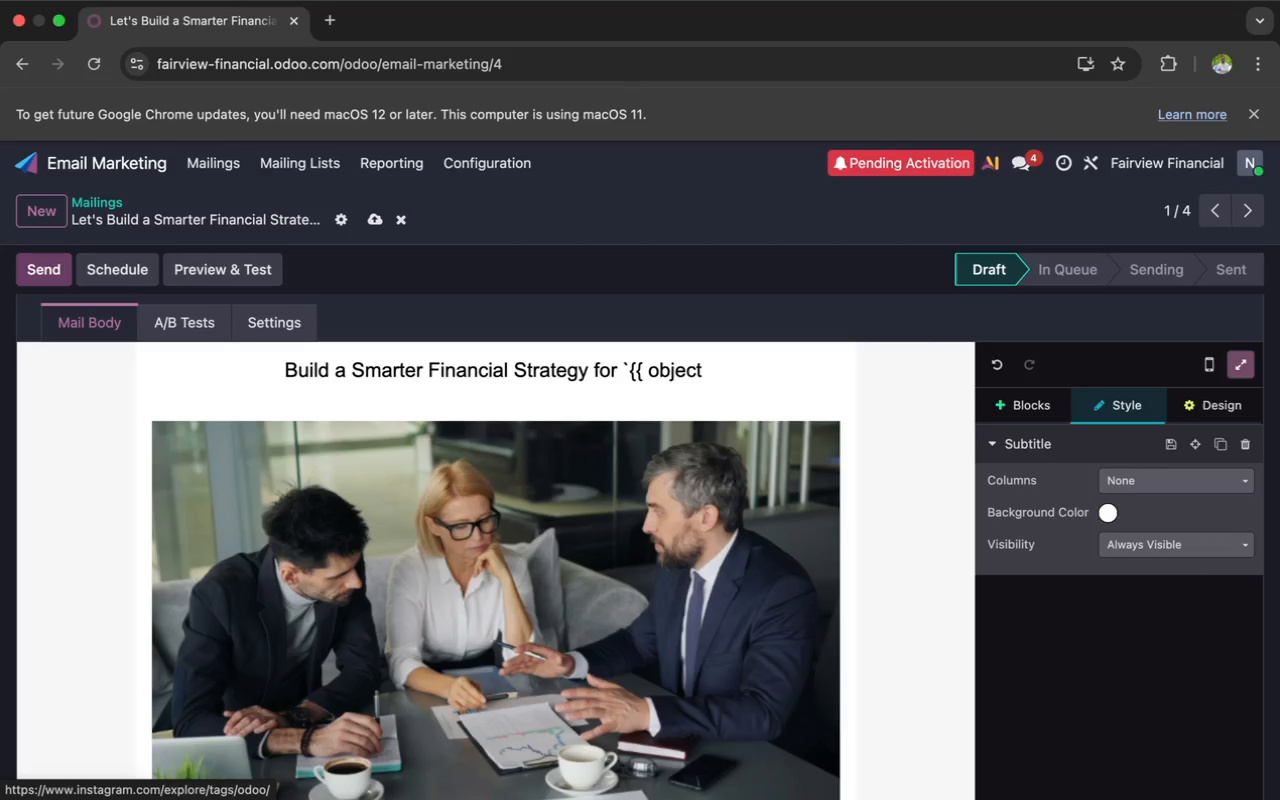 
key(Period)
 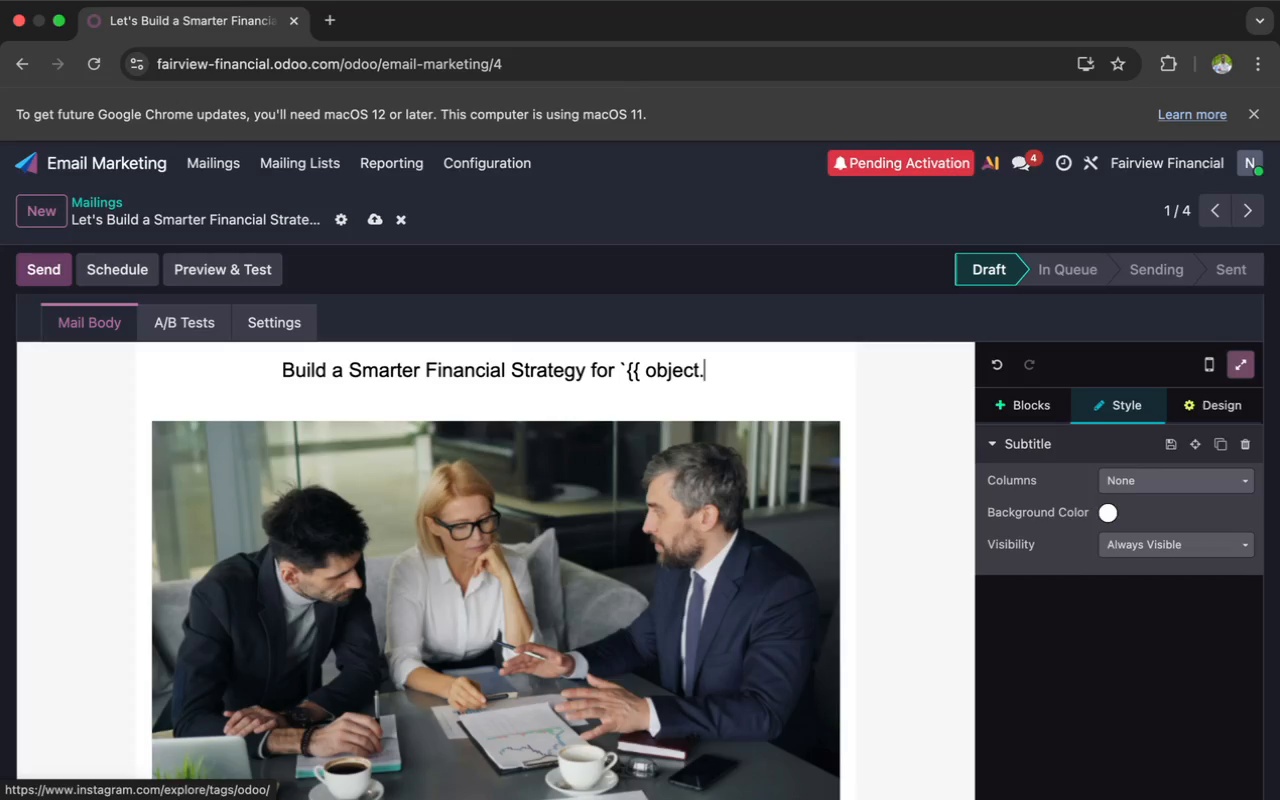 
type(company)
 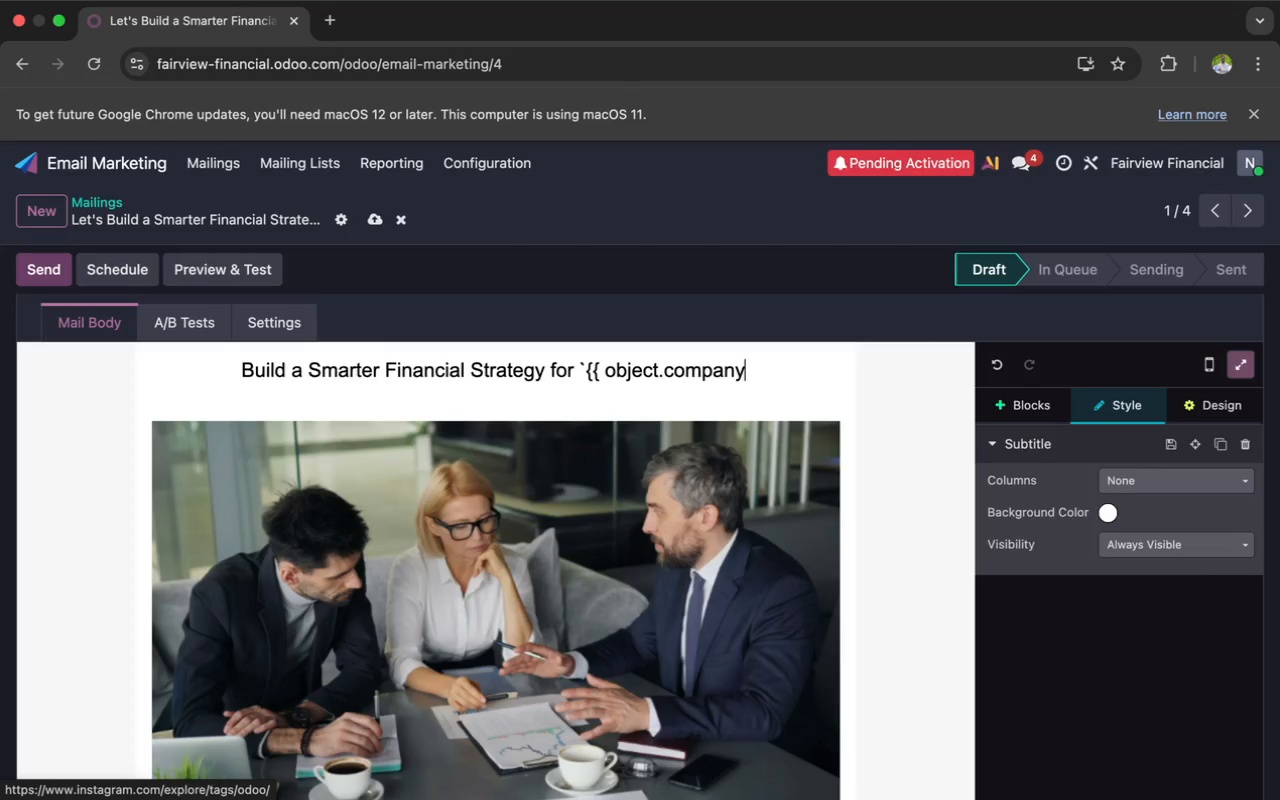 
wait(13.9)
 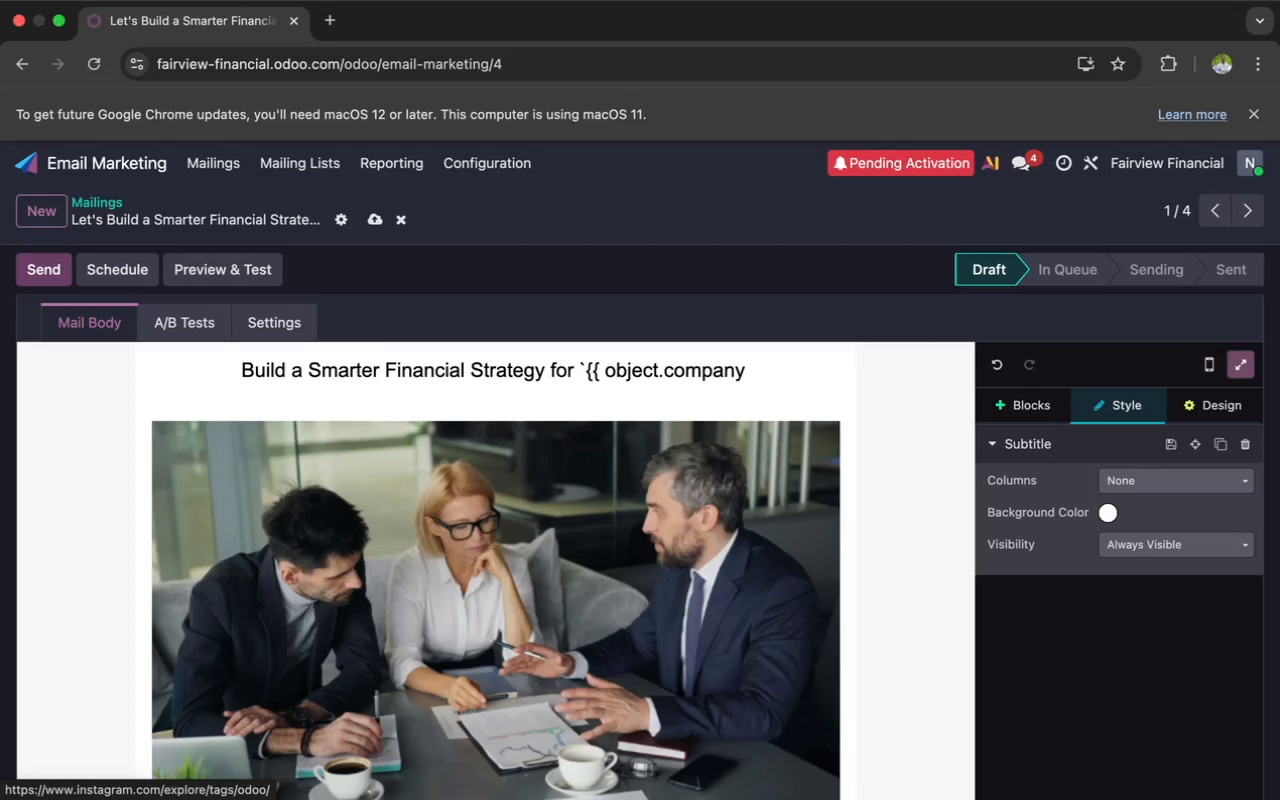 
type(_name }}`)
 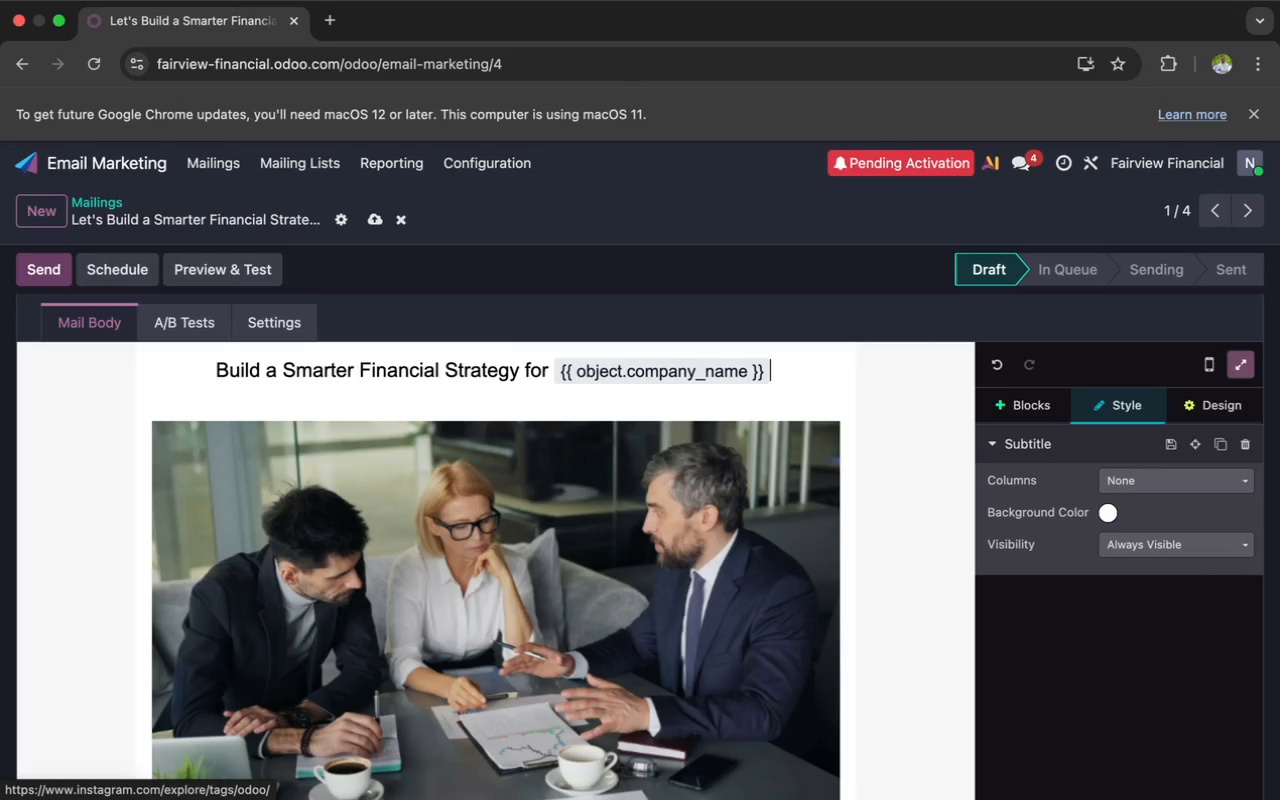 
scroll: coordinate [595, 379], scroll_direction: down, amount: 13.0
 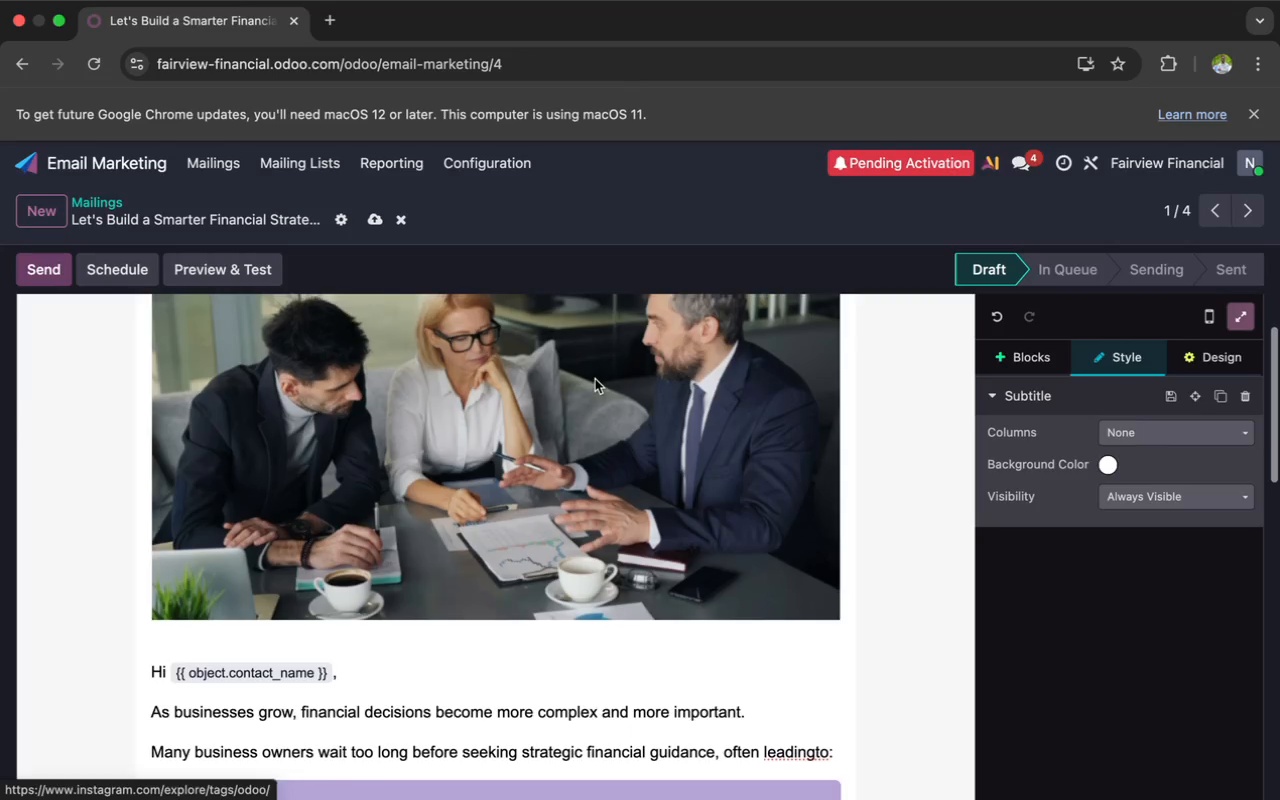 
scroll: coordinate [595, 379], scroll_direction: up, amount: 12.0
 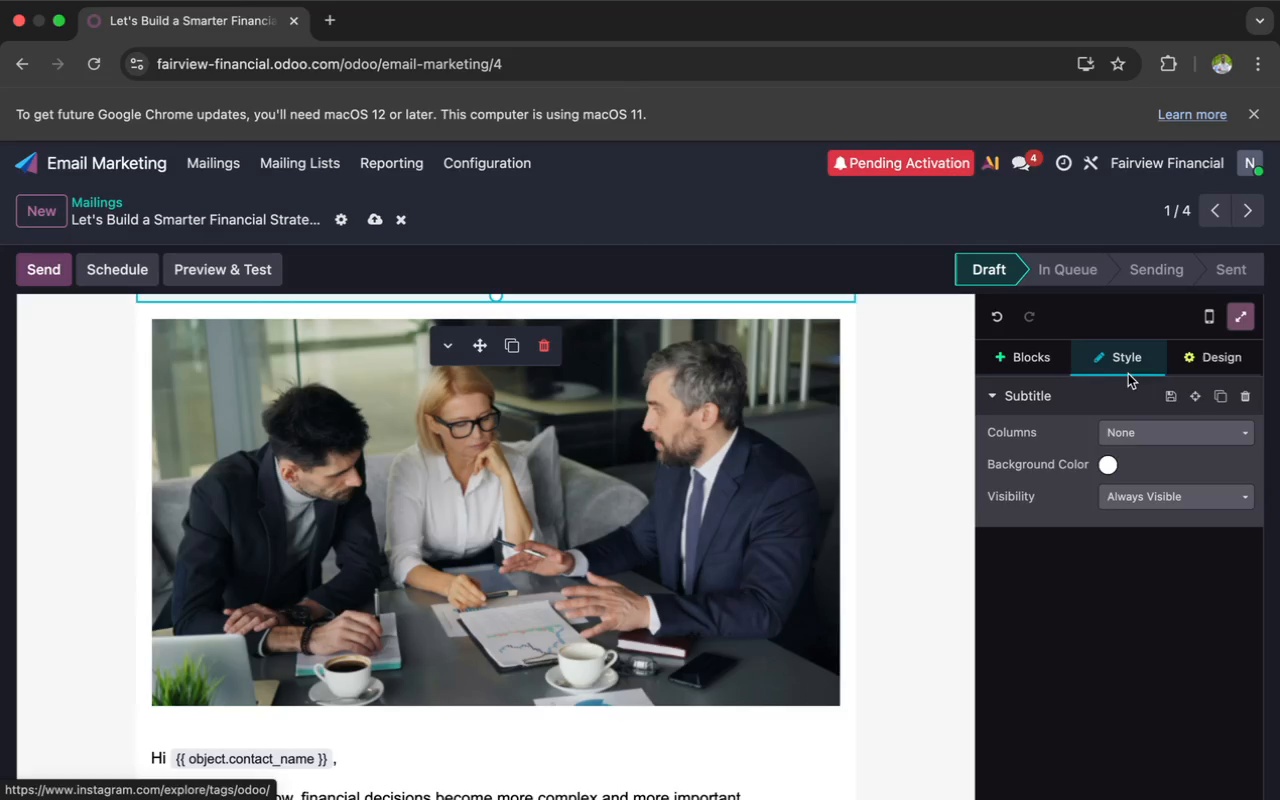 
left_click([1205, 359])
 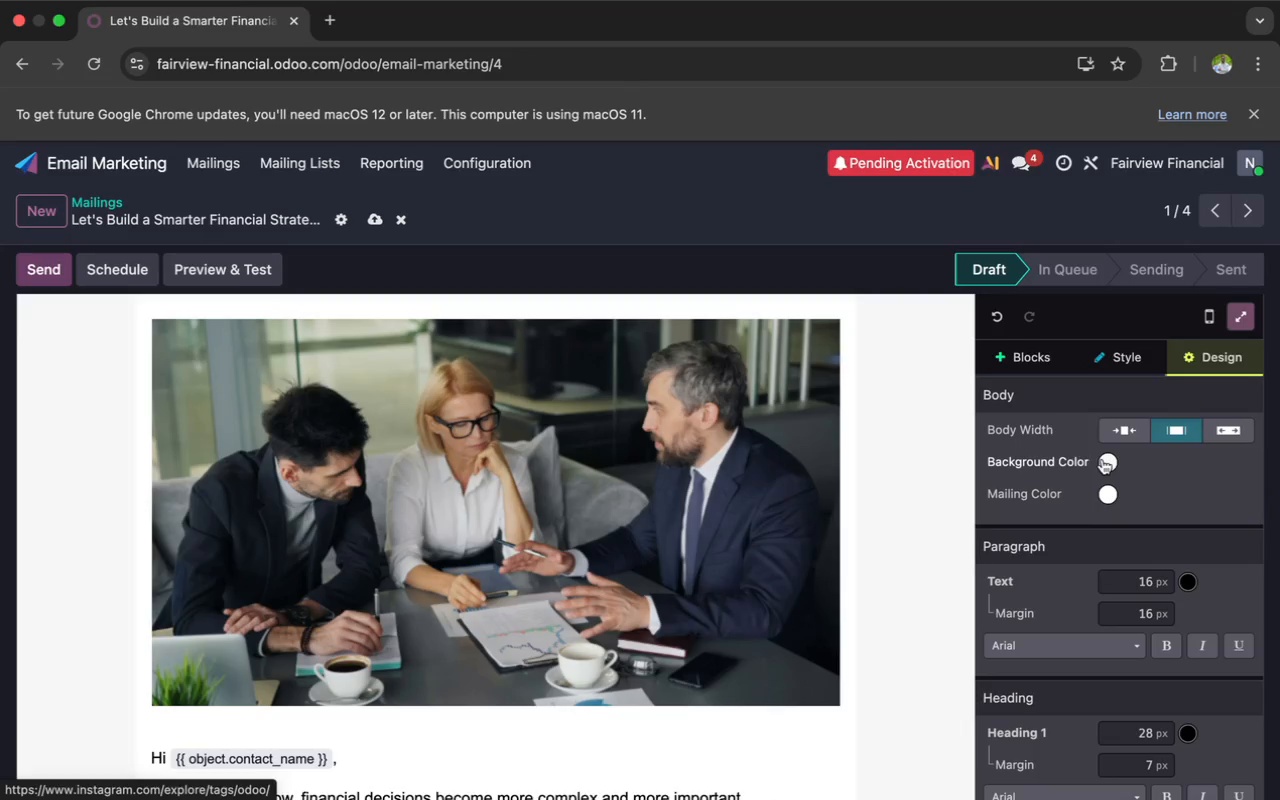 
left_click([1104, 459])
 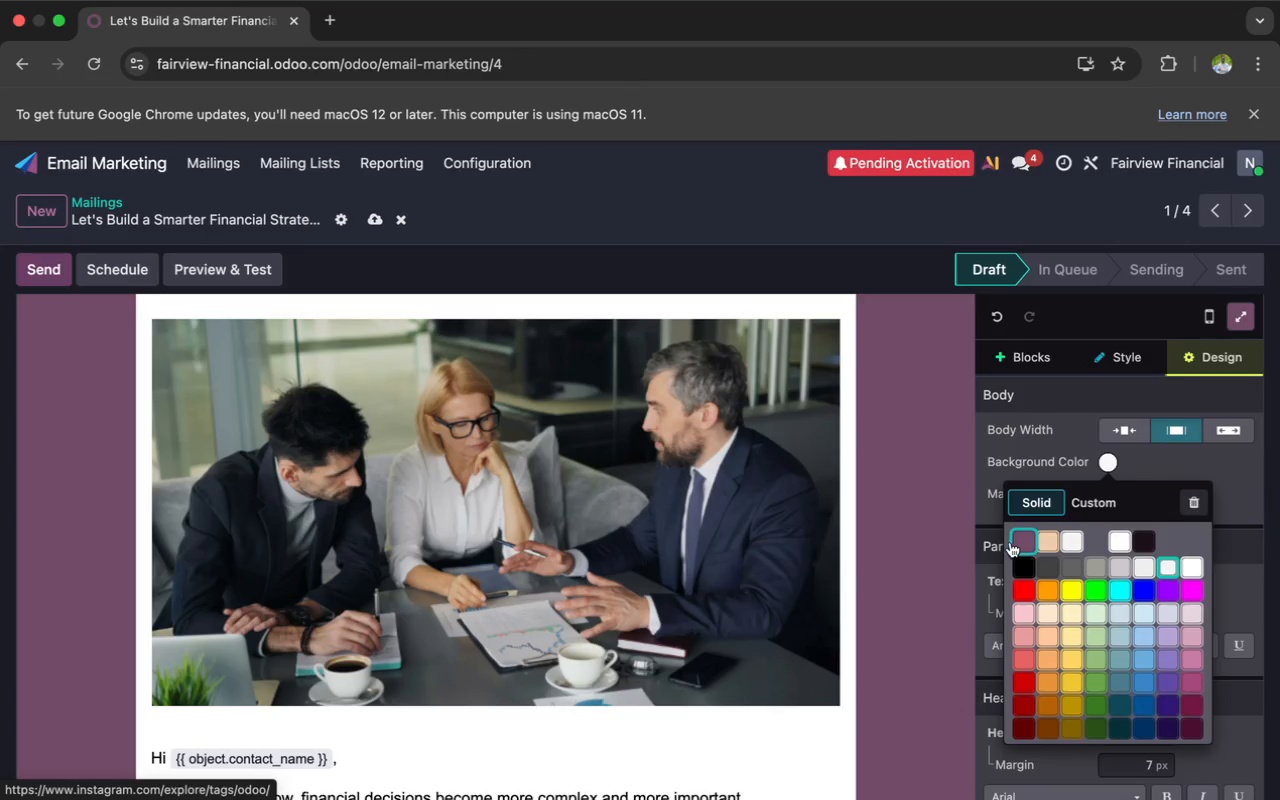 
wait(6.0)
 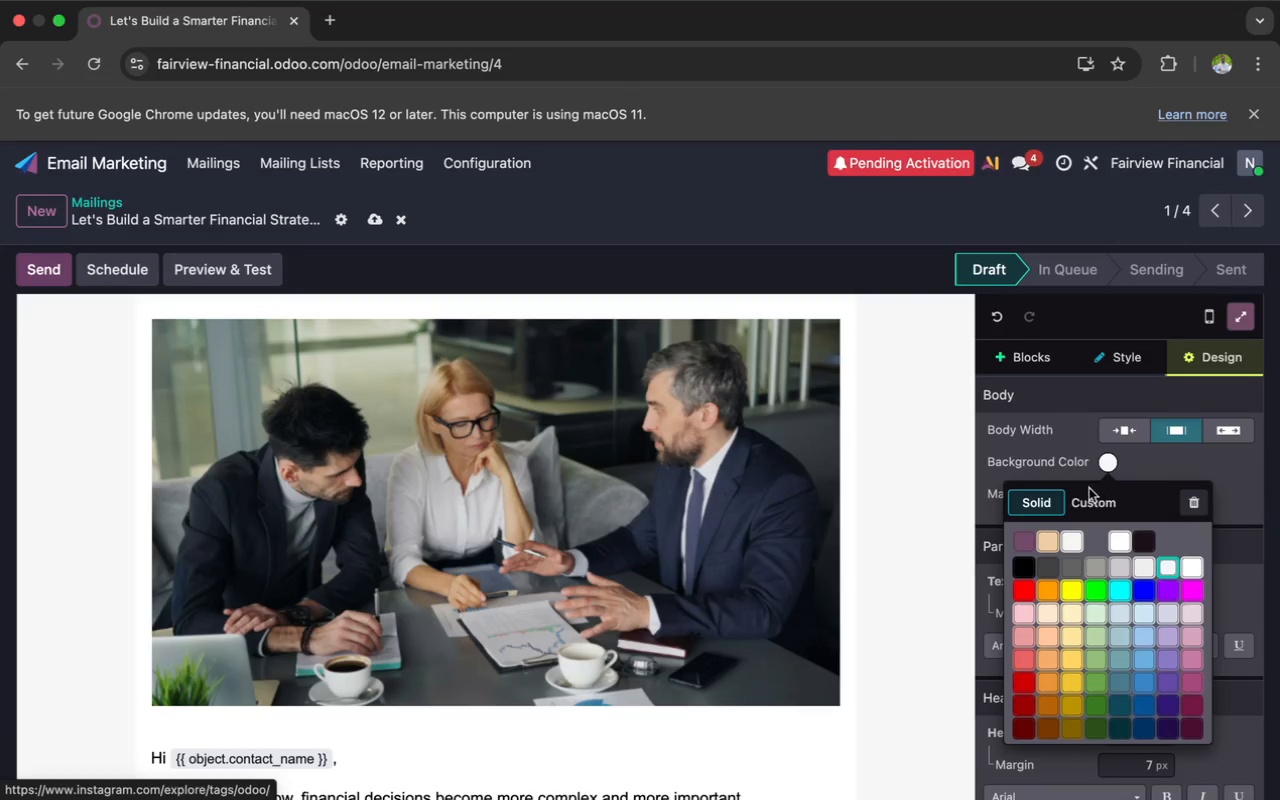 
left_click([1016, 541])
 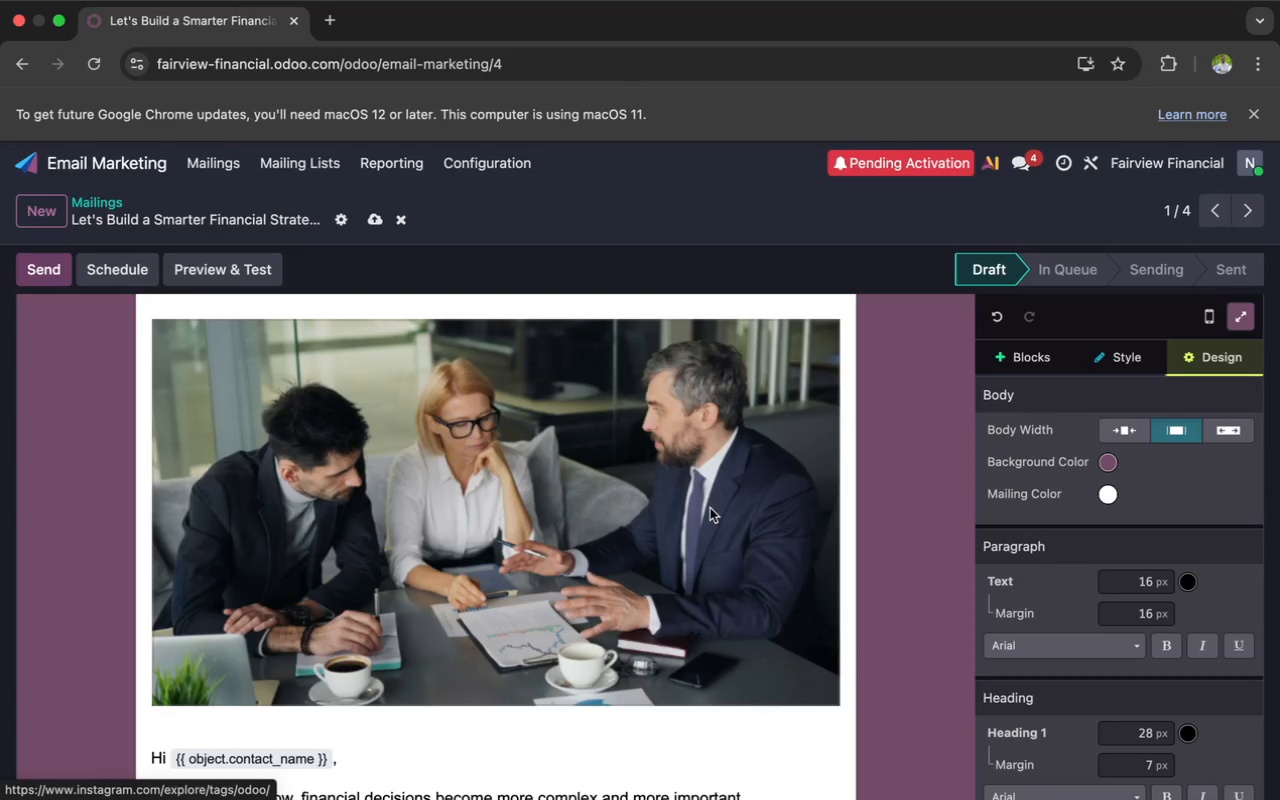 
scroll: coordinate [710, 508], scroll_direction: down, amount: 93.0
 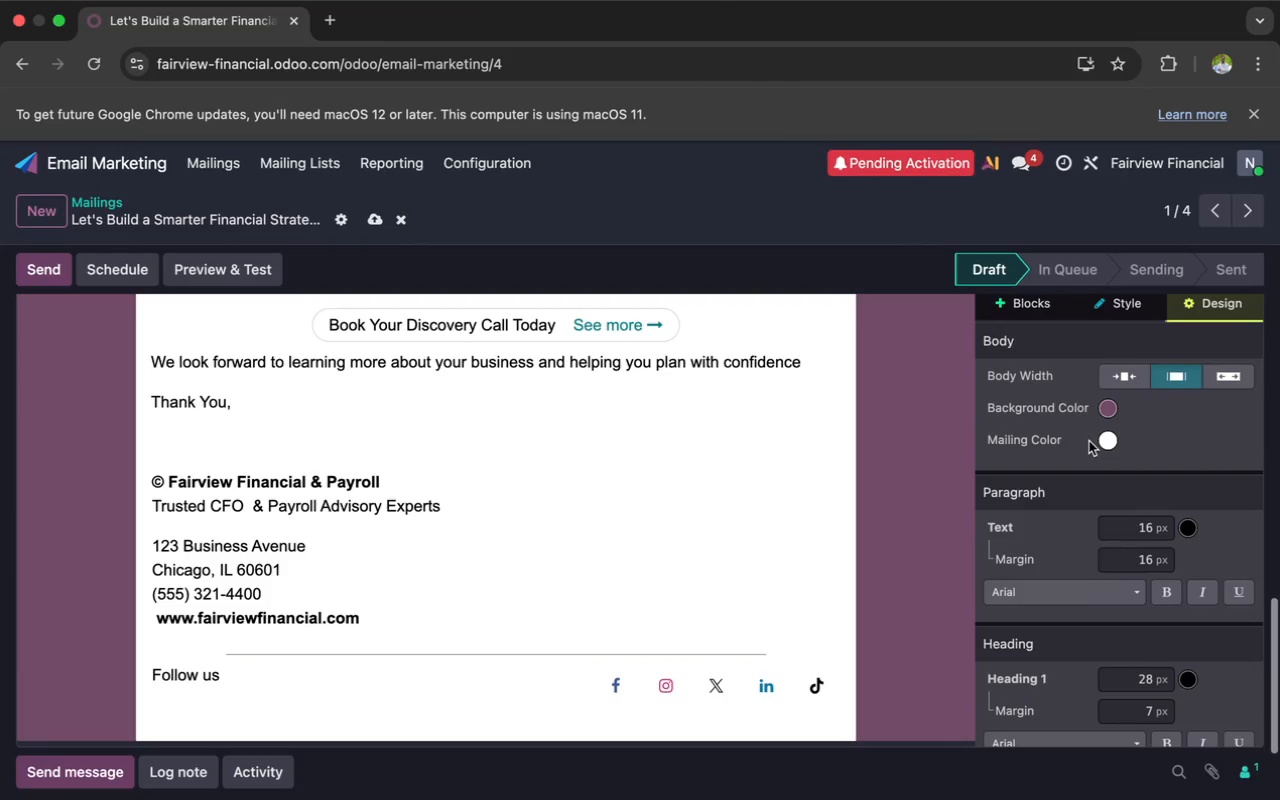 
left_click([1110, 437])
 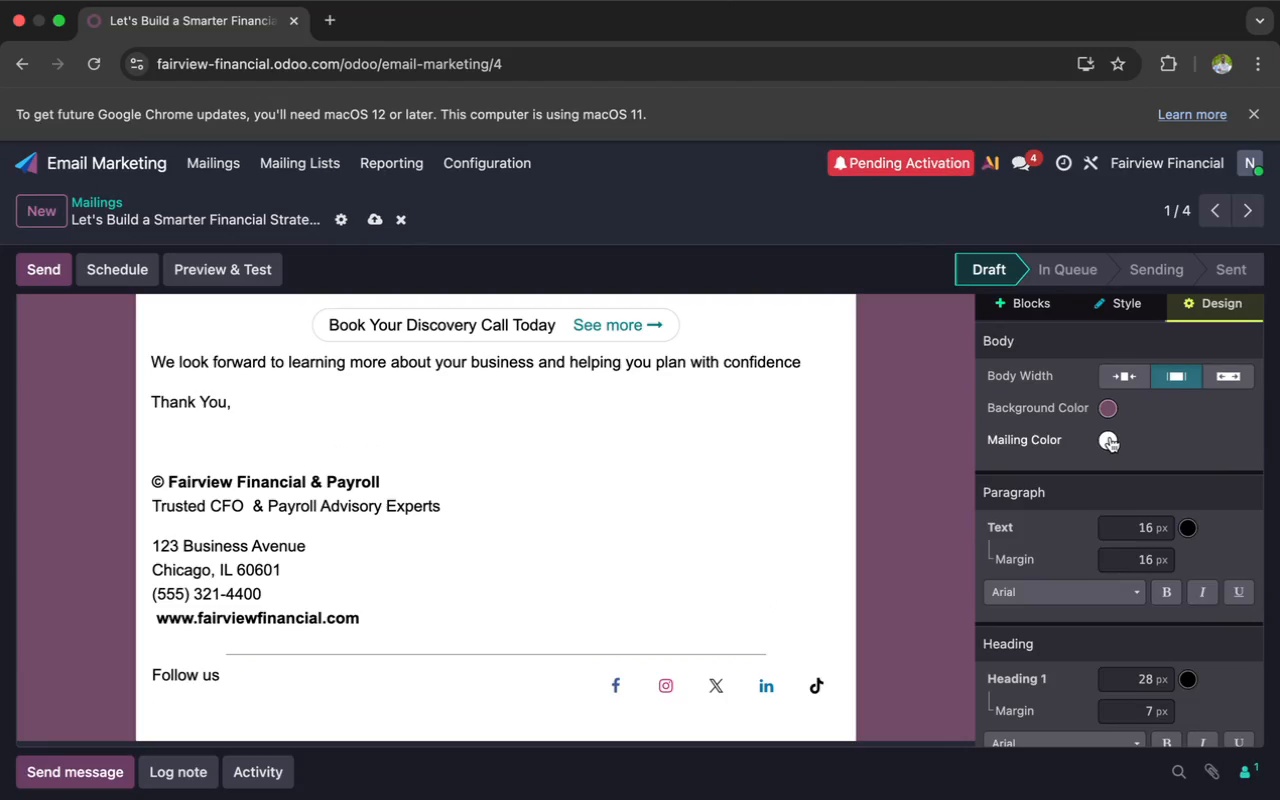 
mouse_move([1104, 462])
 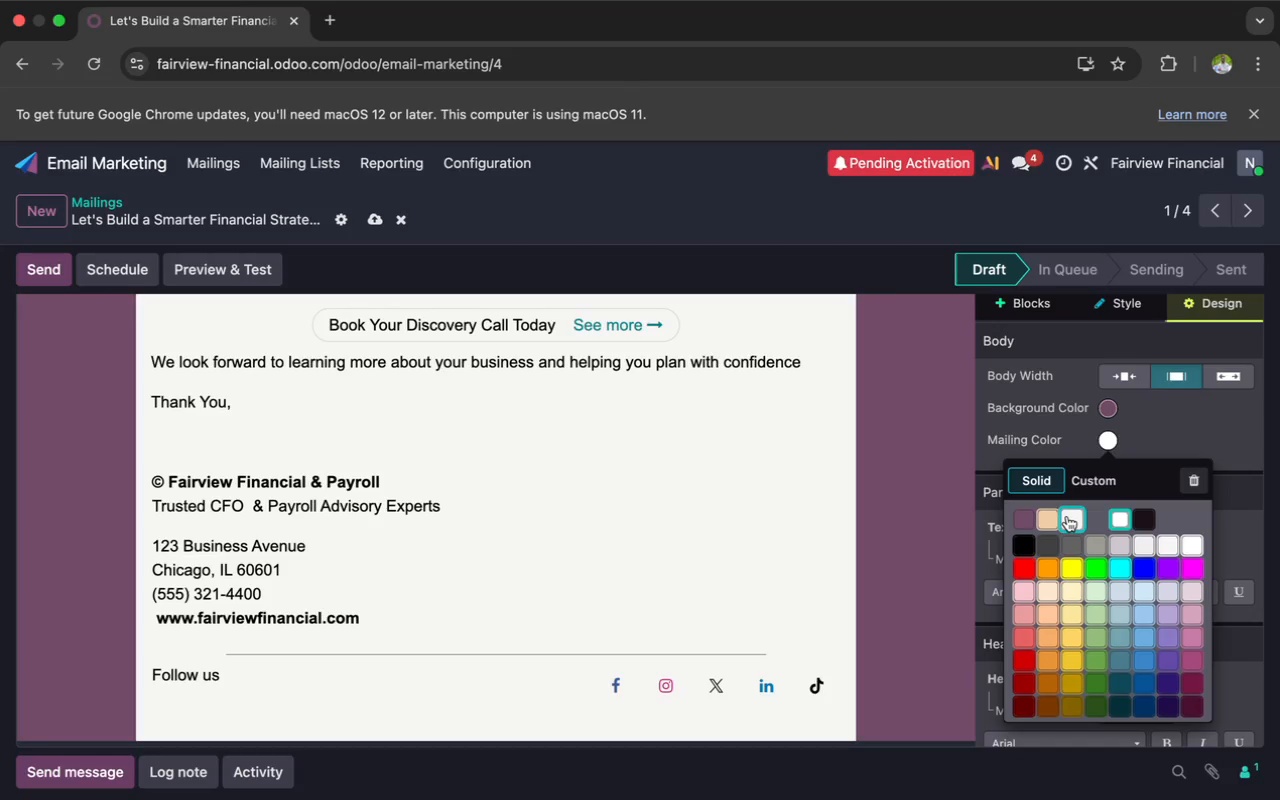 
left_click([1067, 515])
 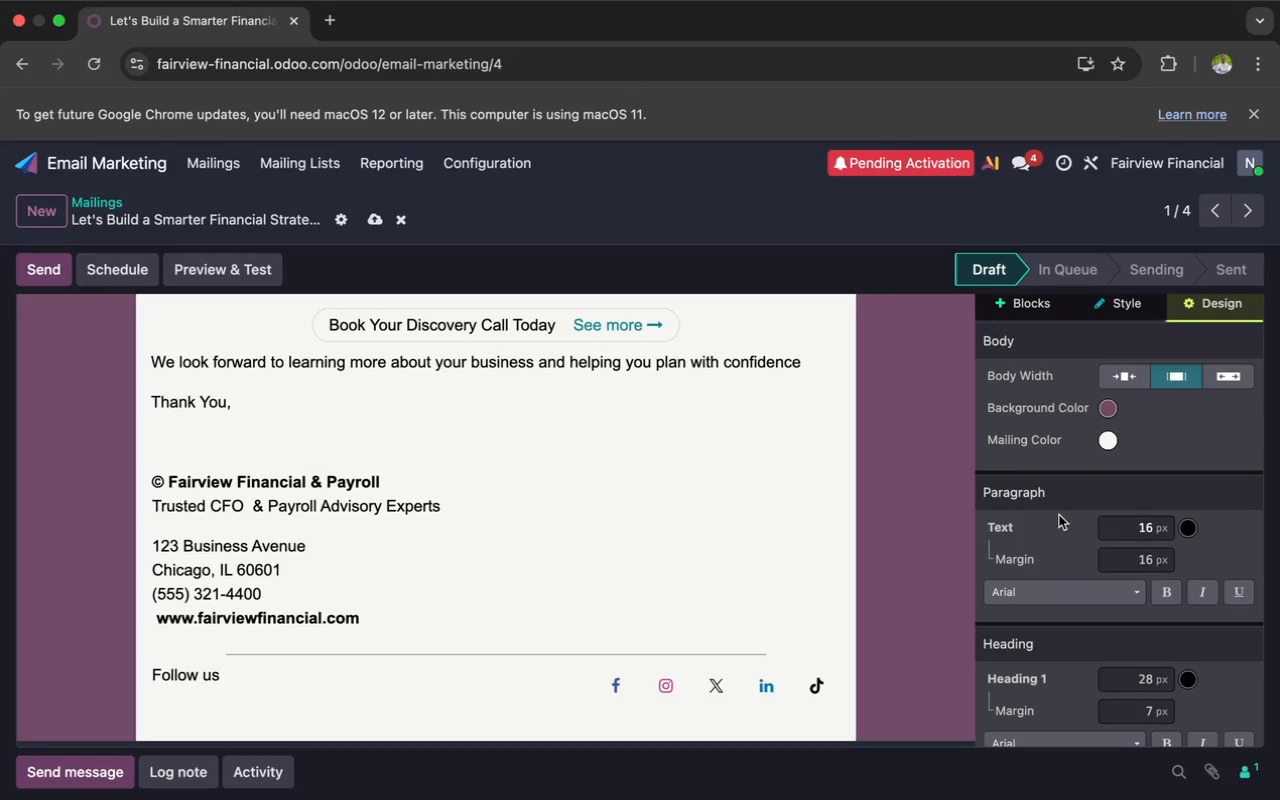 
scroll: coordinate [795, 527], scroll_direction: up, amount: 128.0
 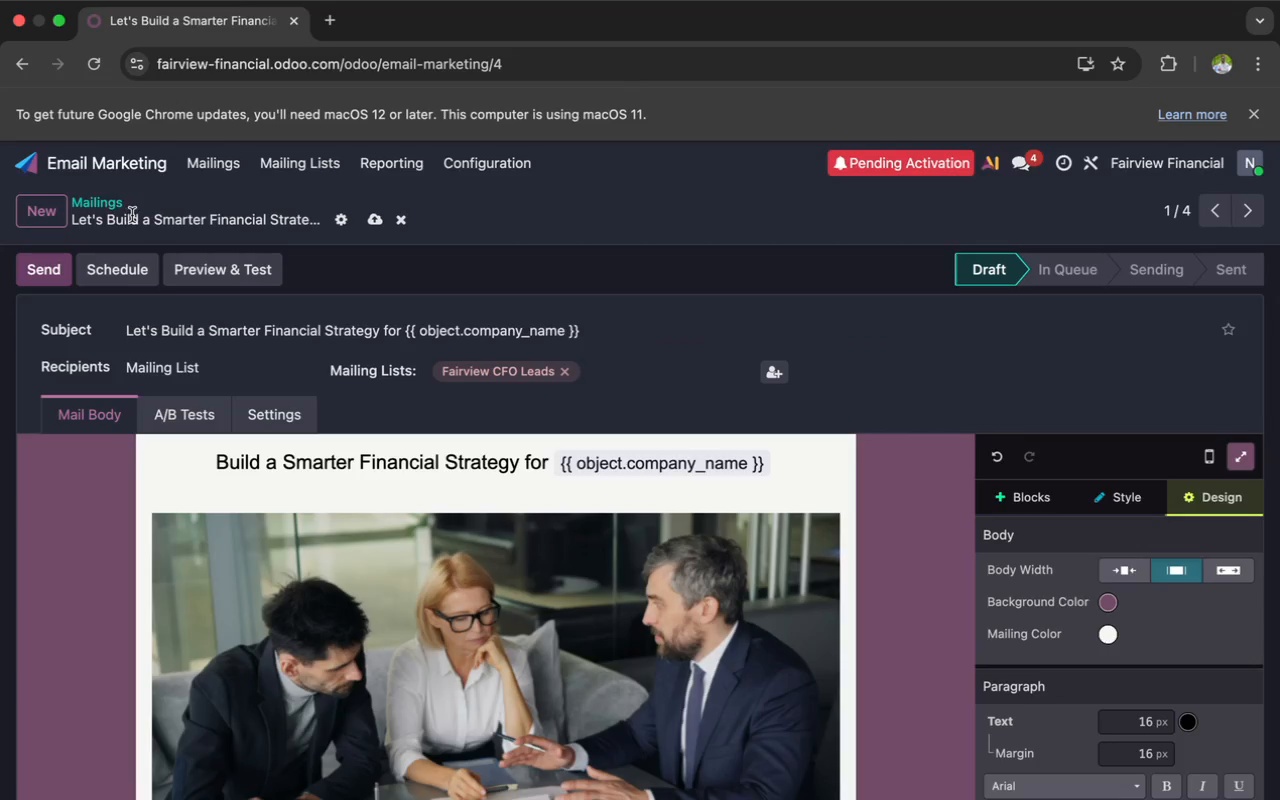 
left_click([201, 172])
 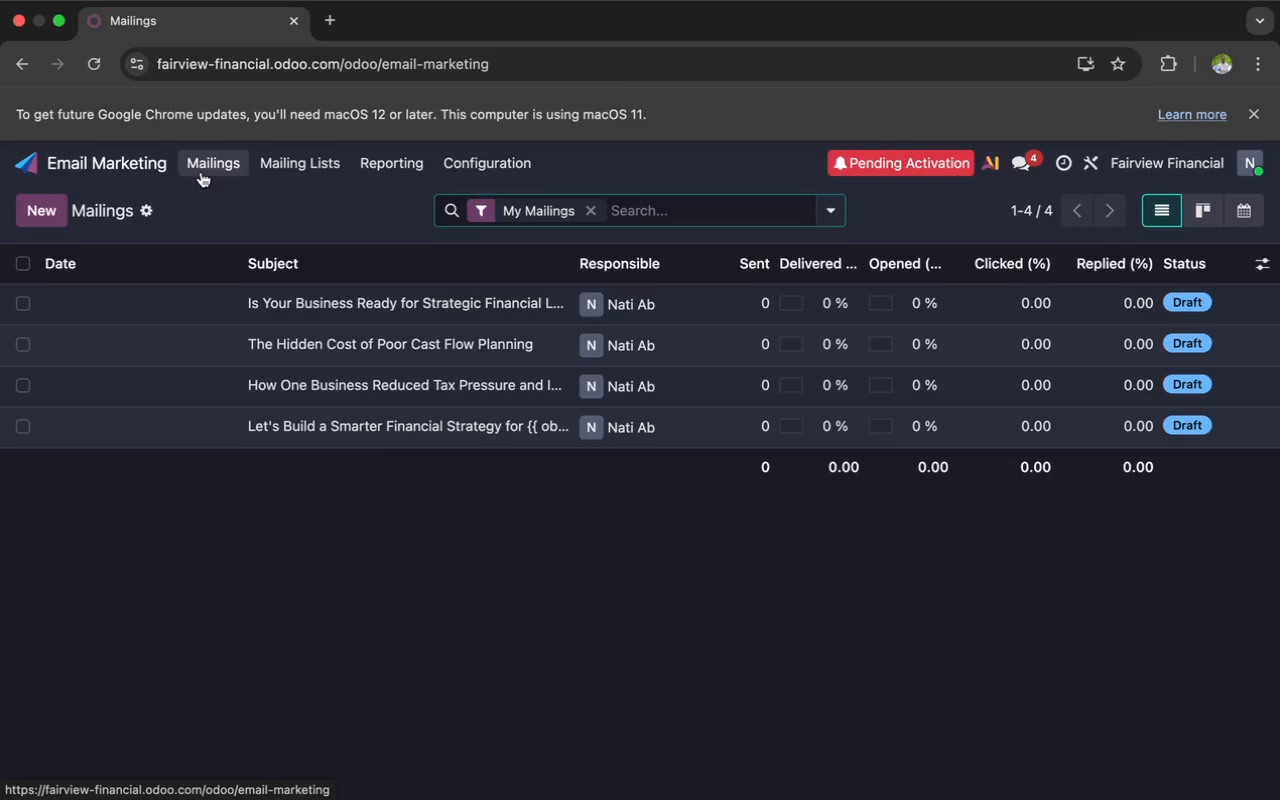 
wait(19.25)
 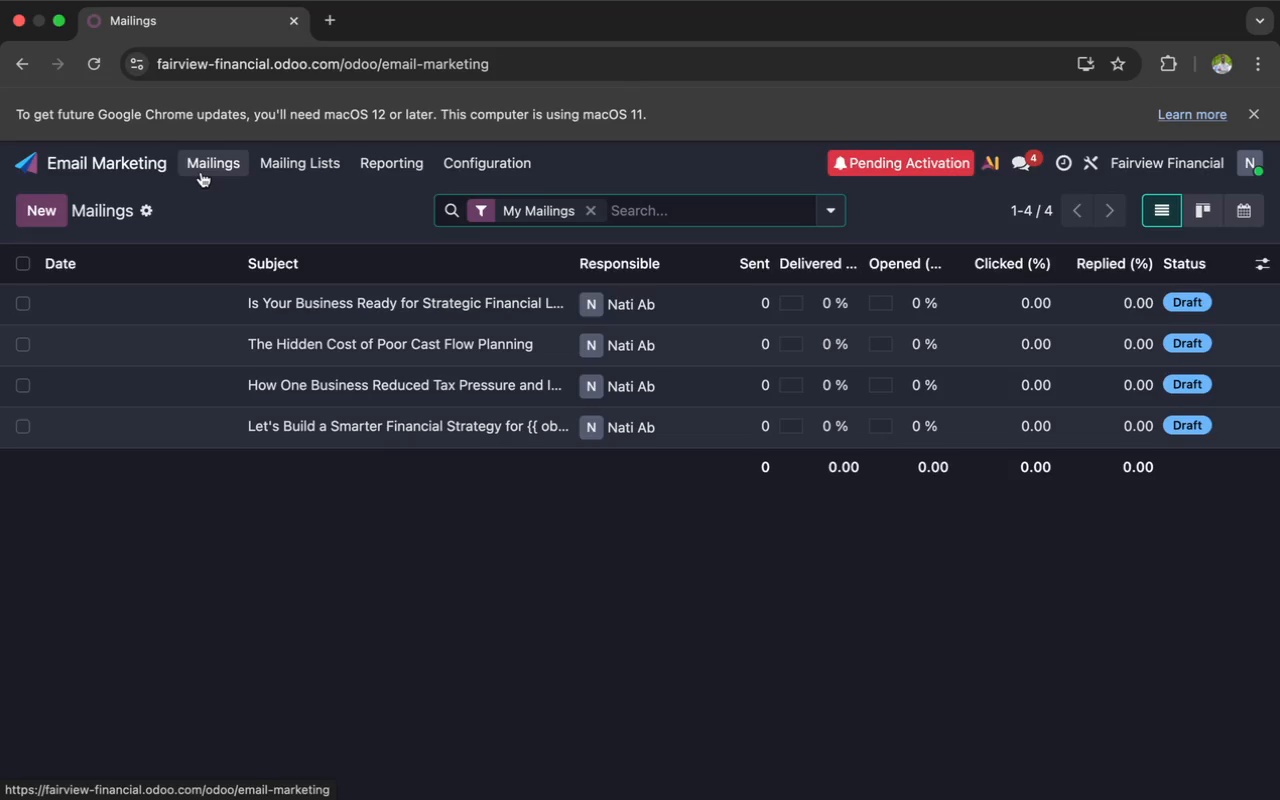 
left_click([222, 303])
 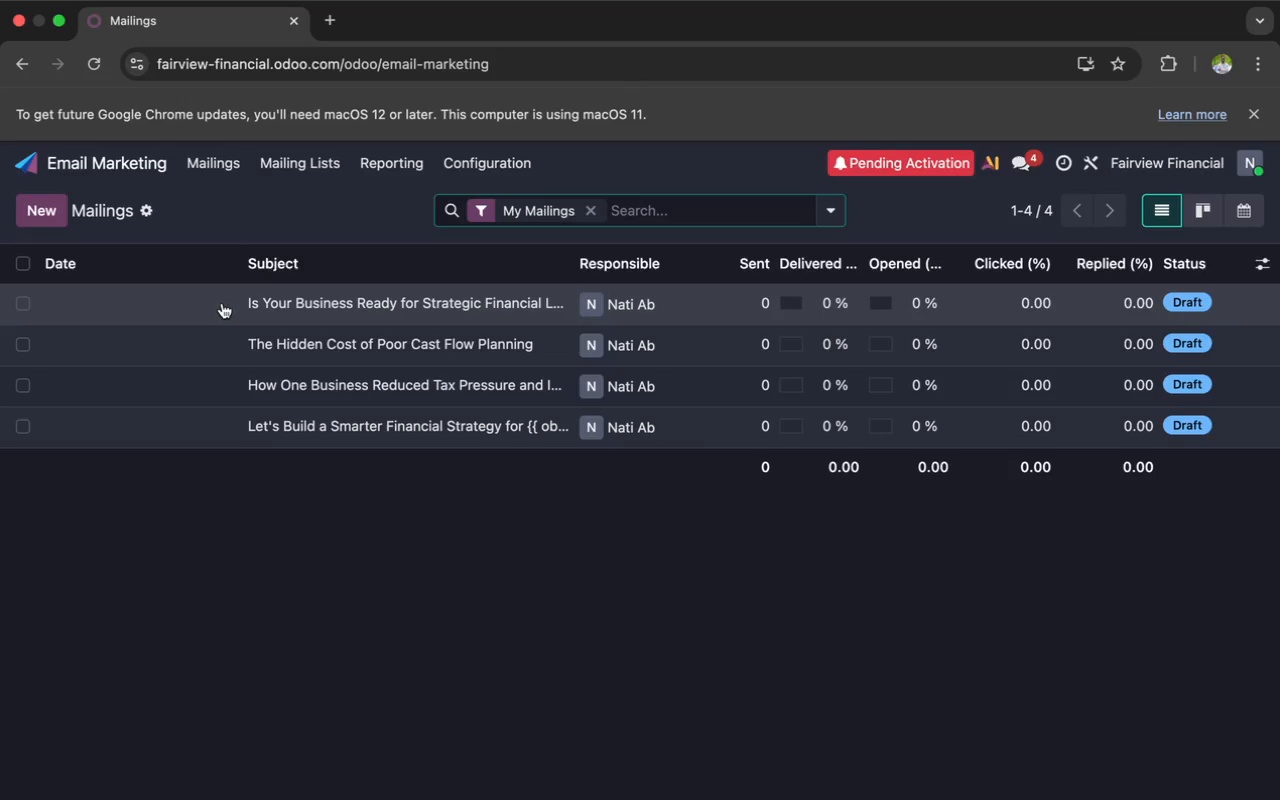 
mouse_move([216, 324])
 